 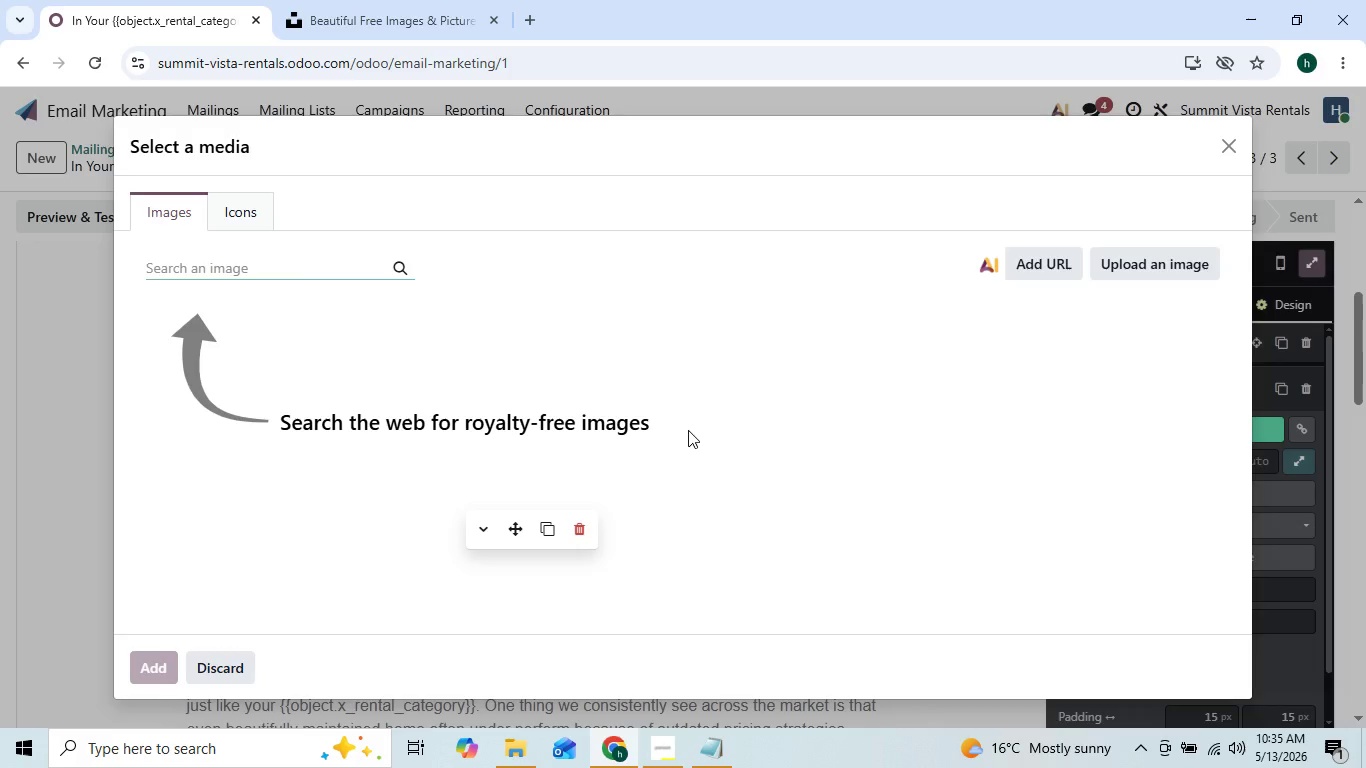 
left_click([356, 283])
 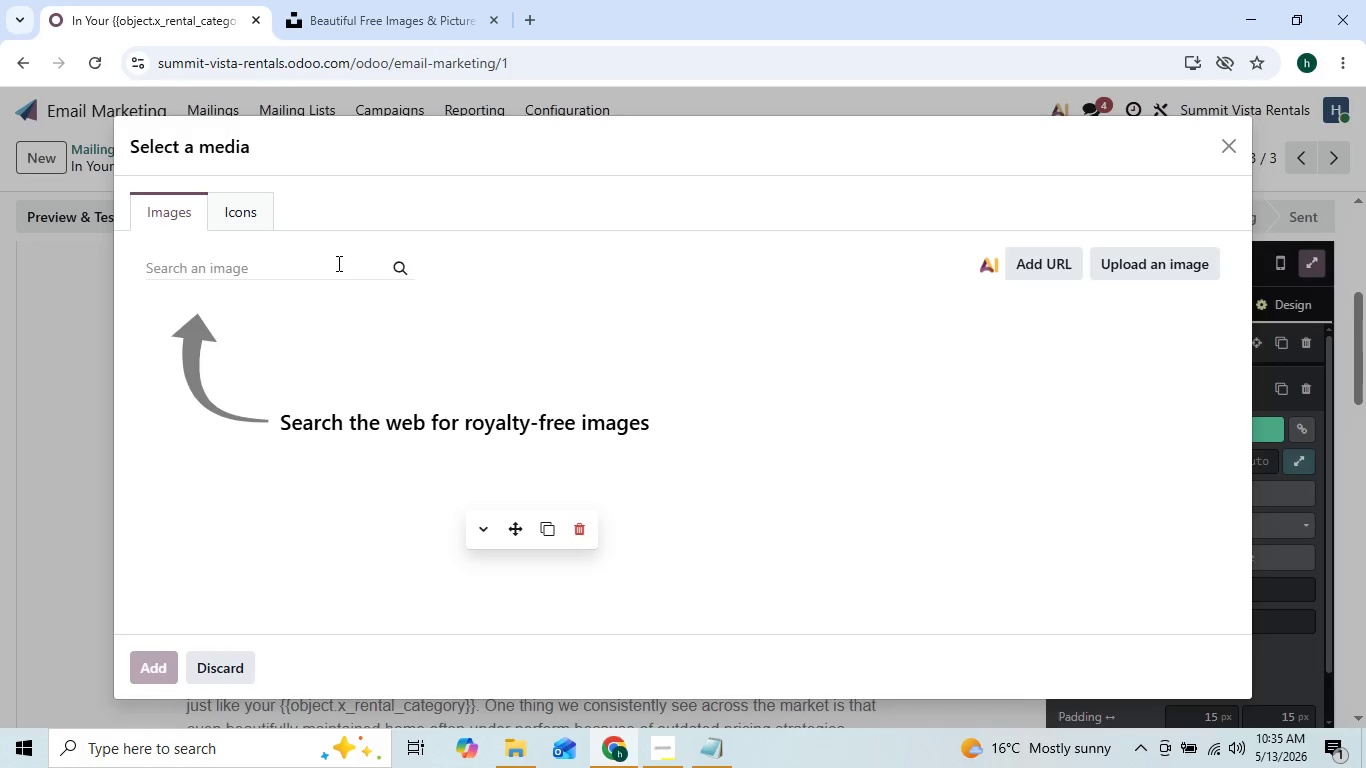 
left_click([337, 263])
 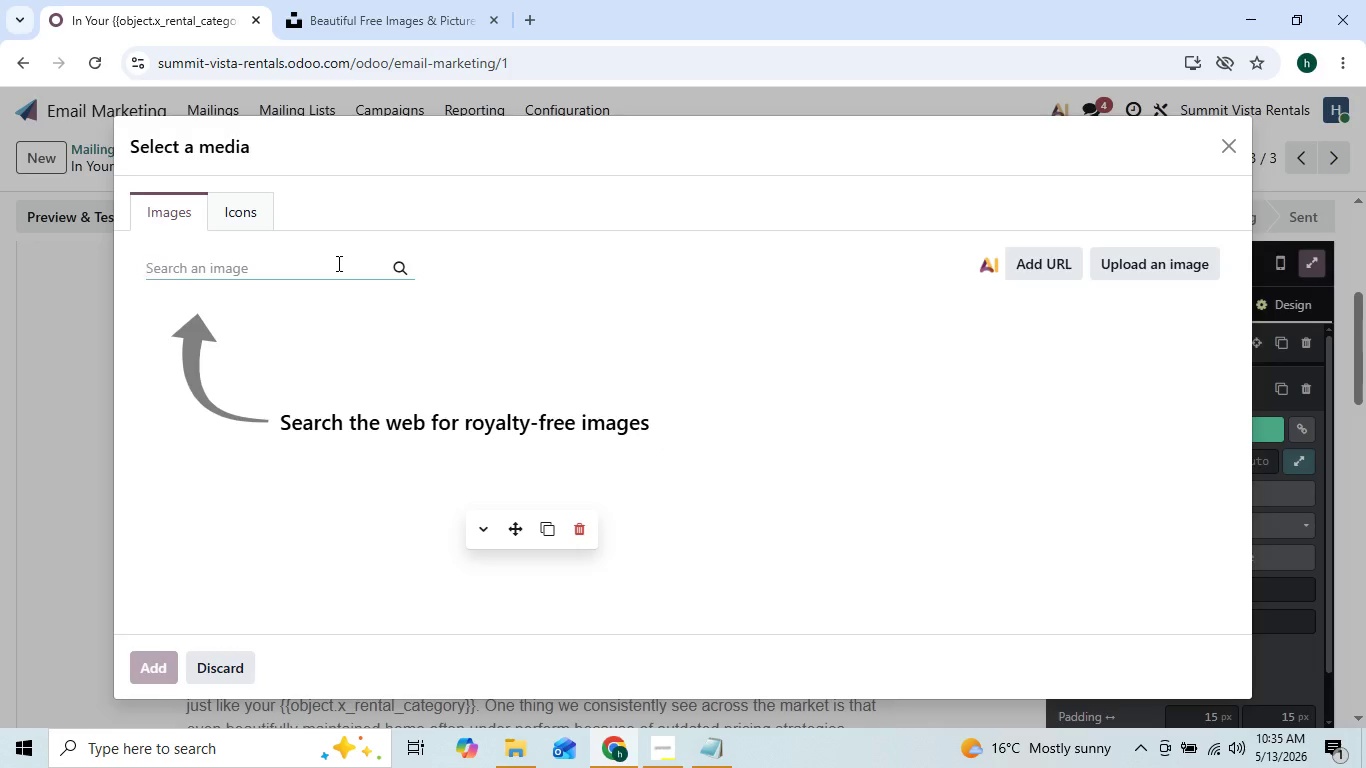 
type(car)
 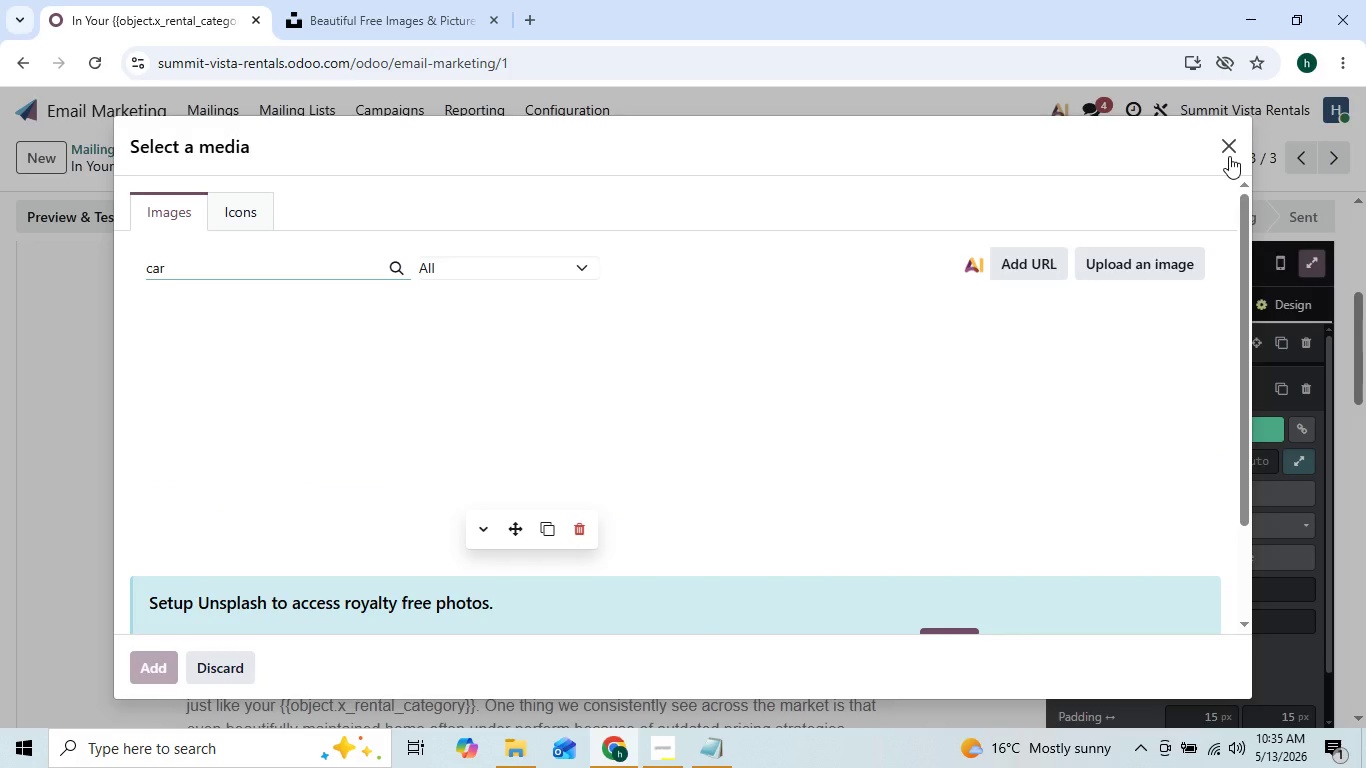 
wait(5.67)
 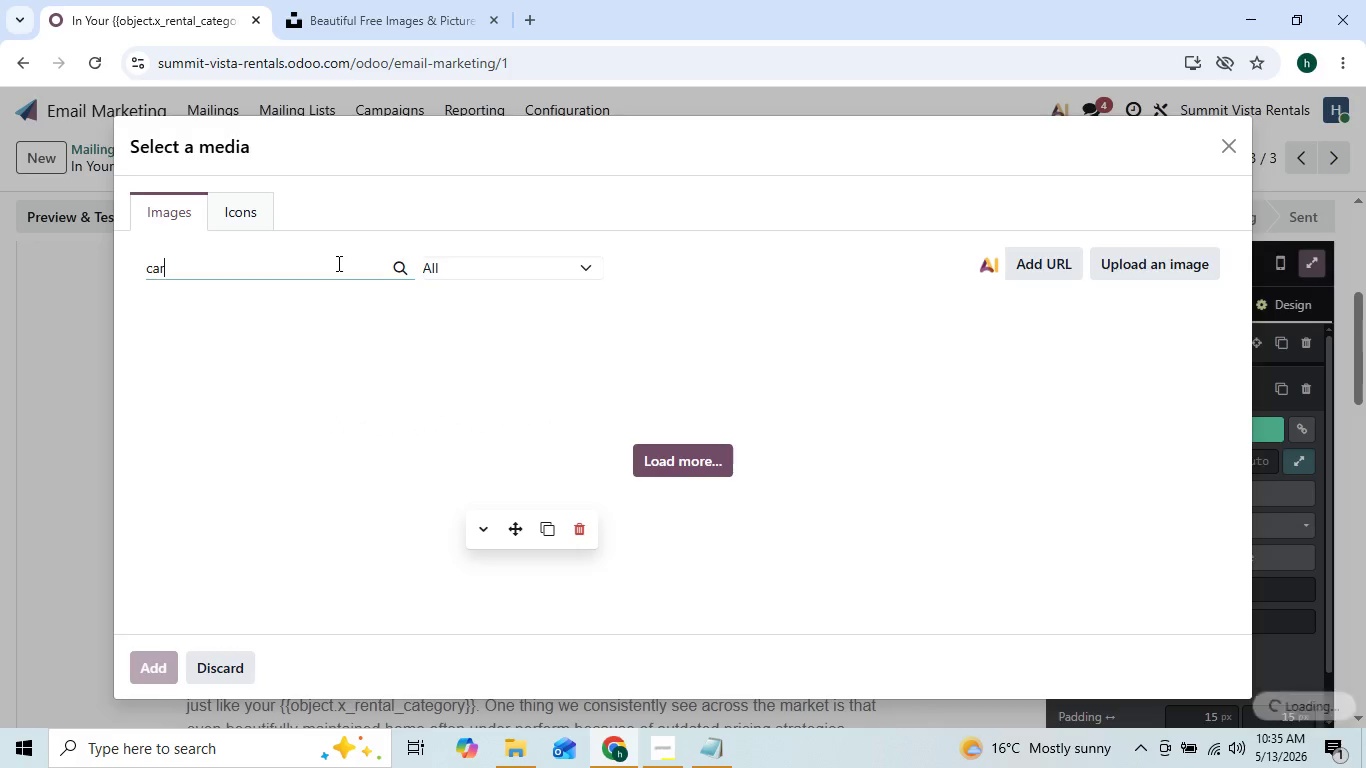 
left_click([1229, 156])
 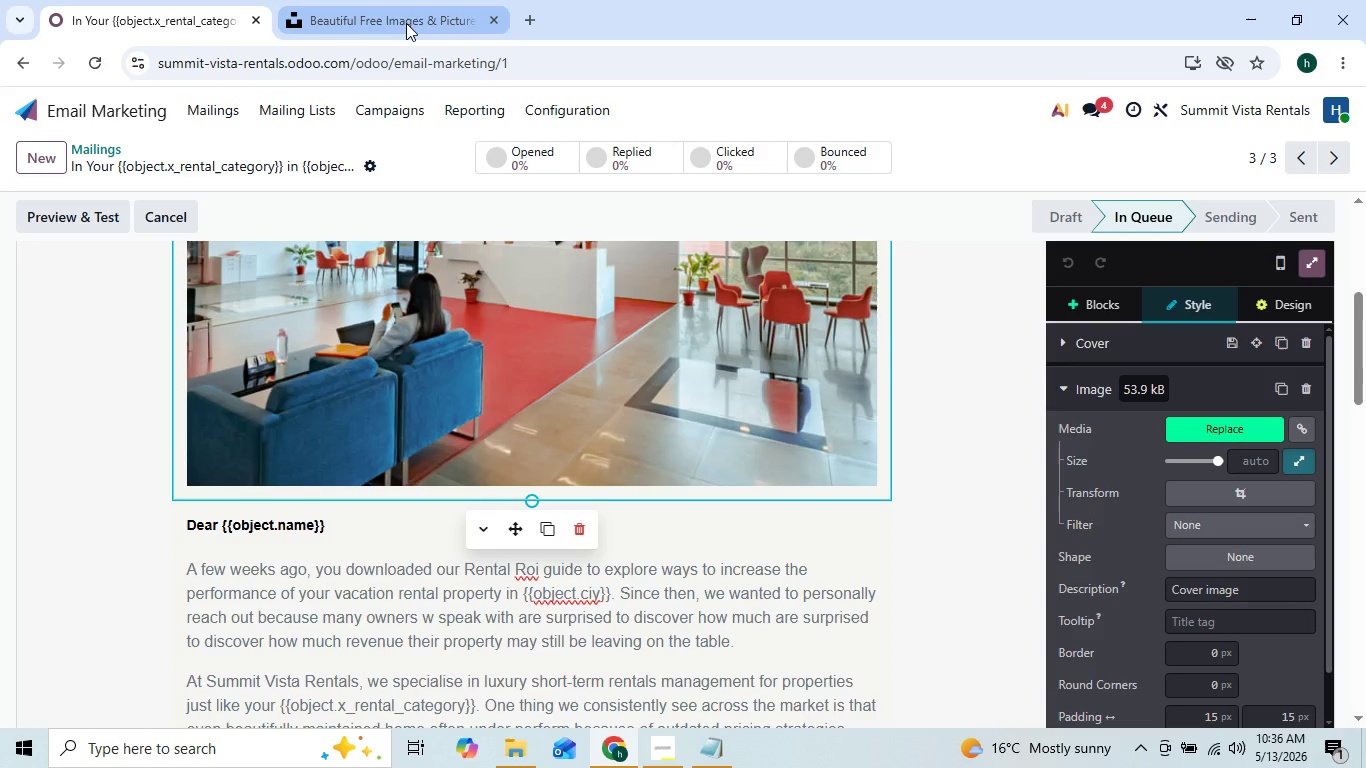 
left_click([406, 23])
 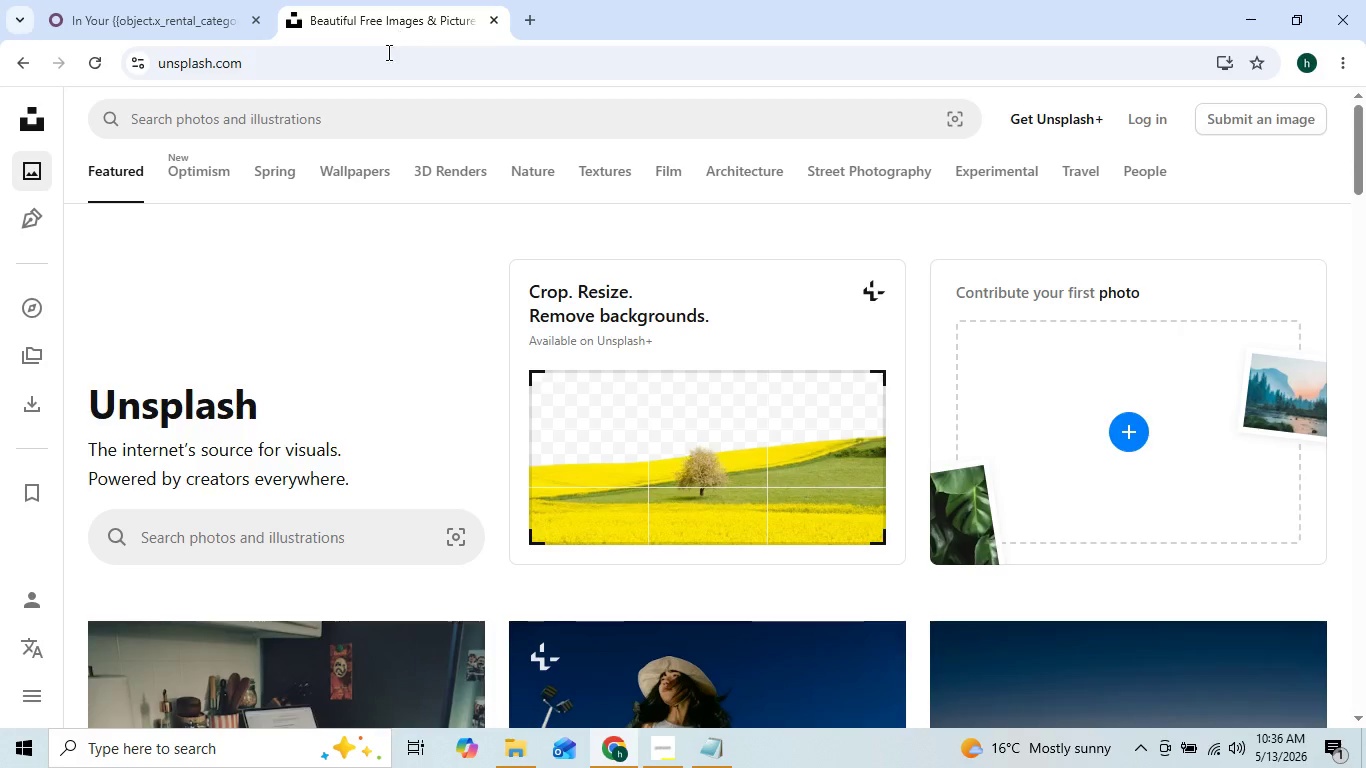 
left_click([378, 122])
 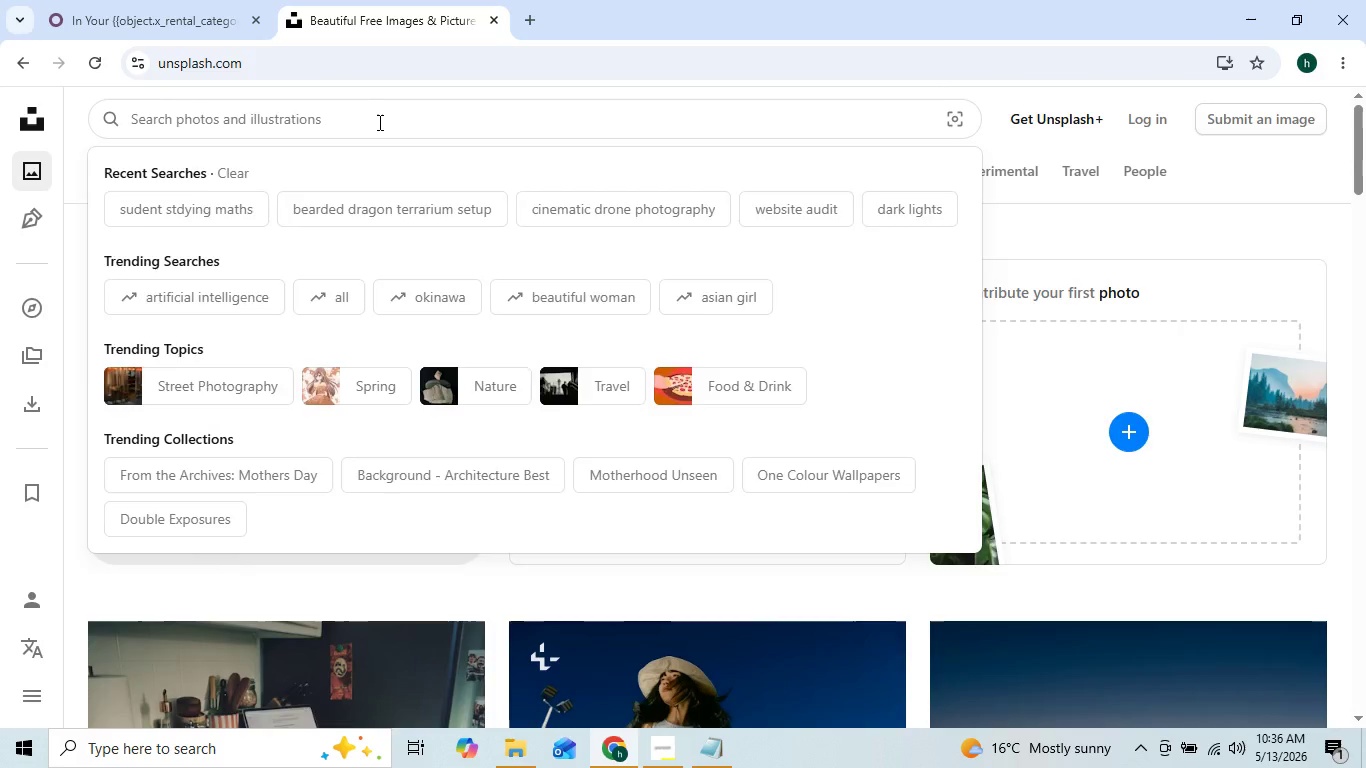 
type(luxury mountain vacation)
 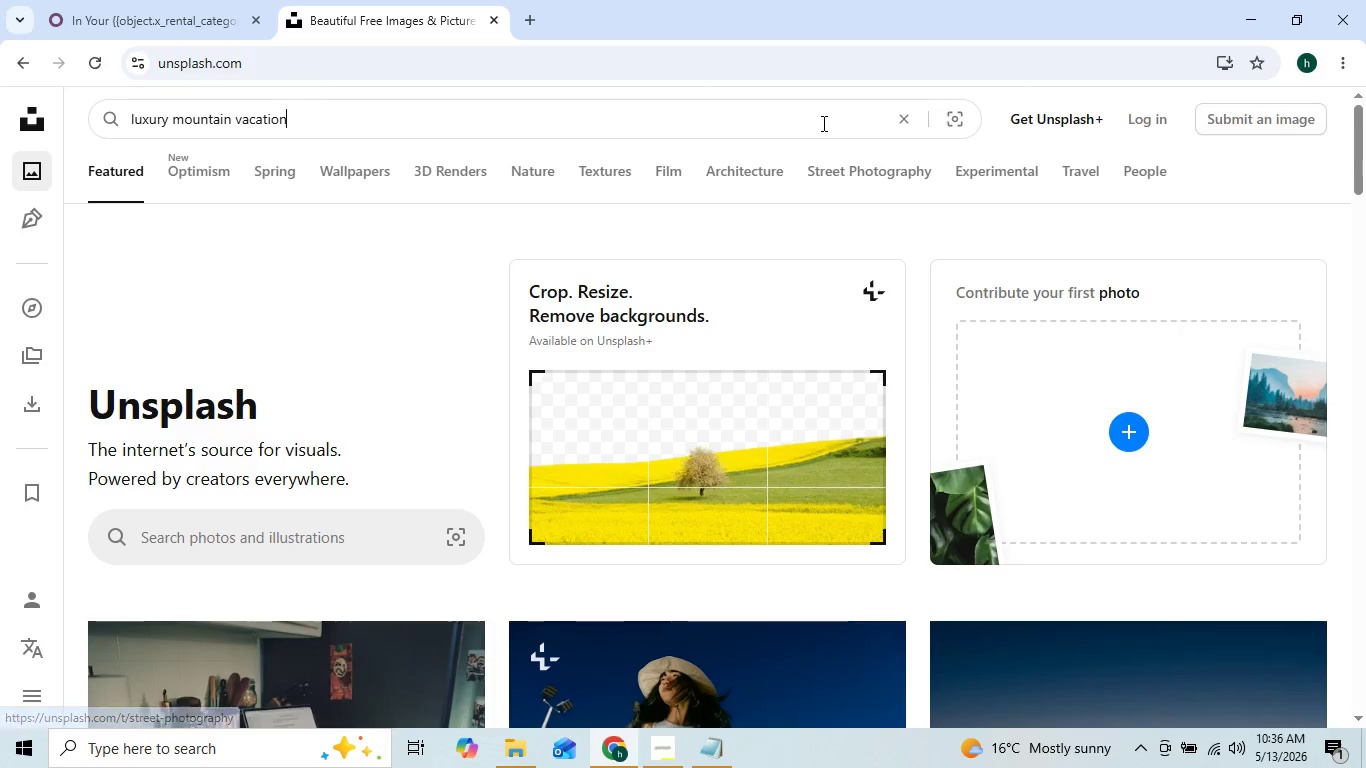 
key(Backspace)
 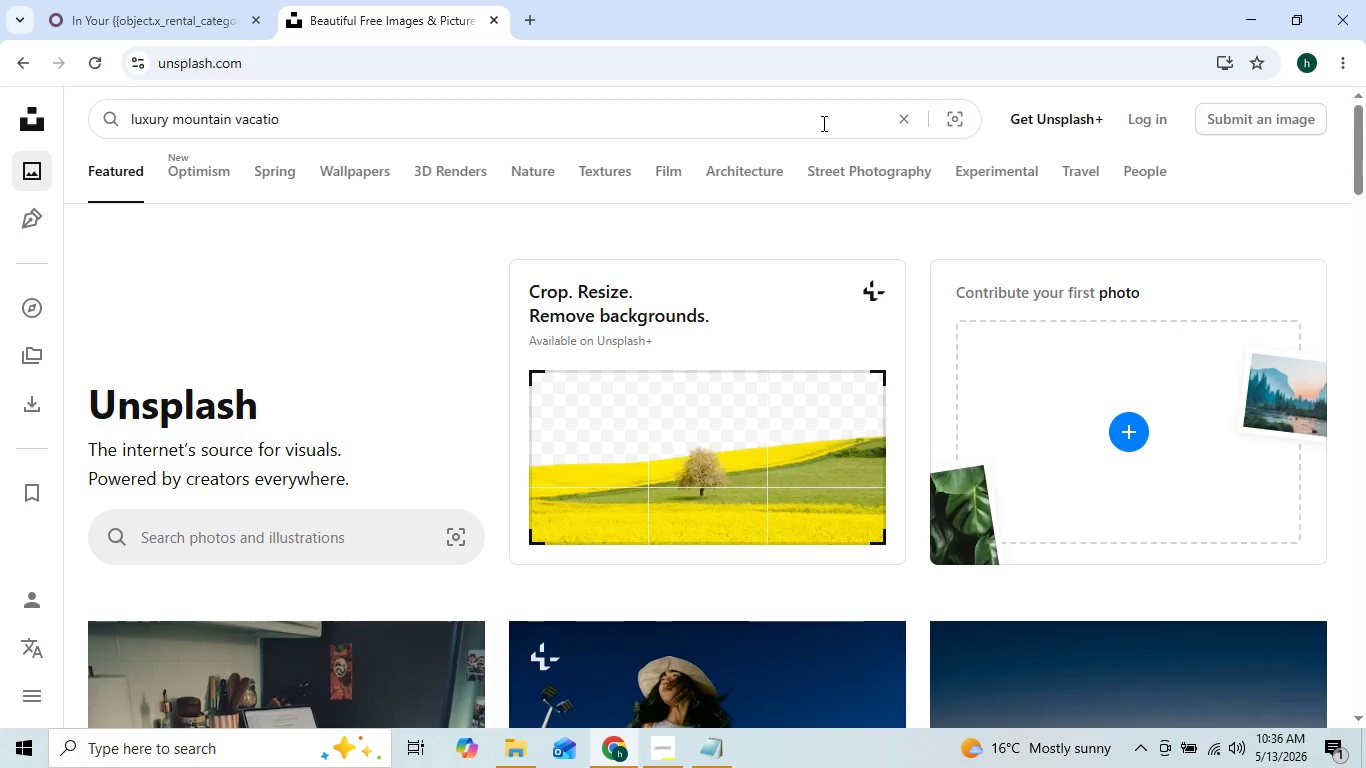 
key(N)
 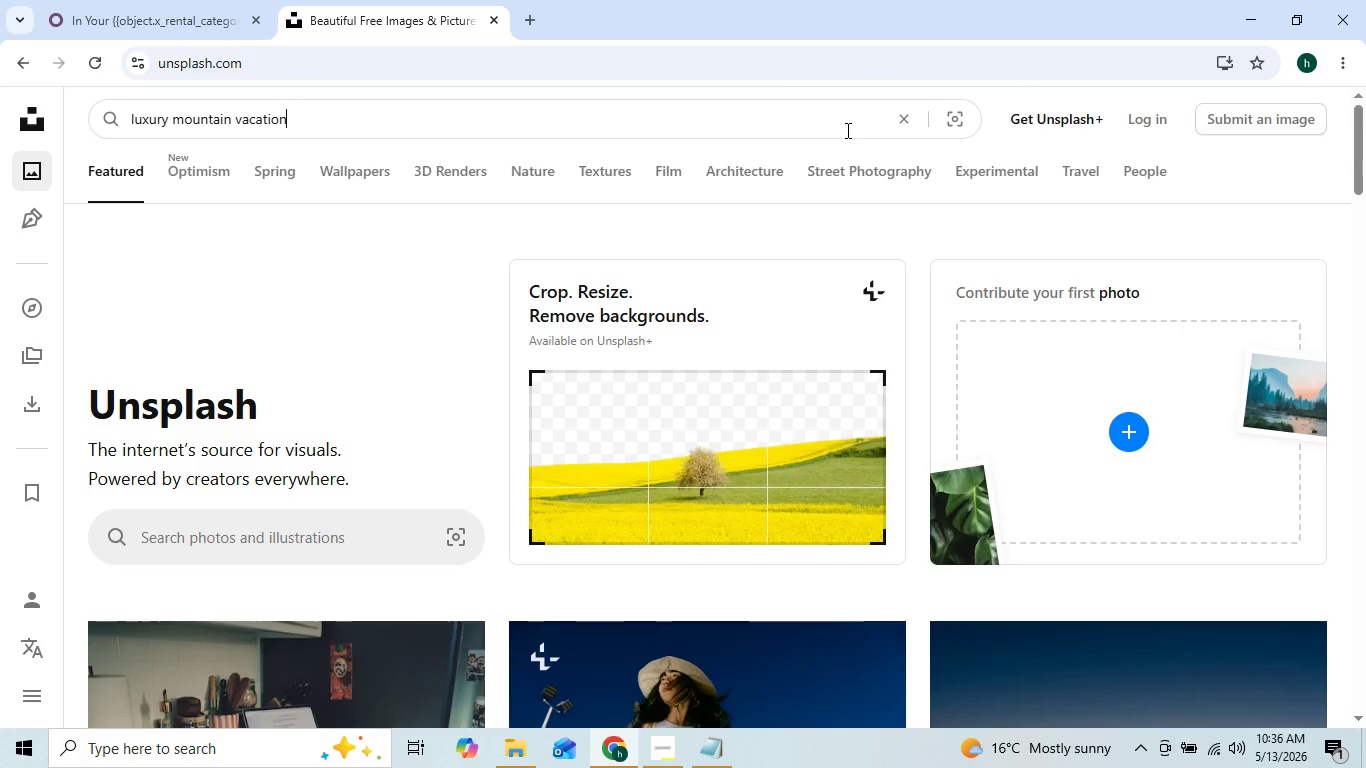 
key(Enter)
 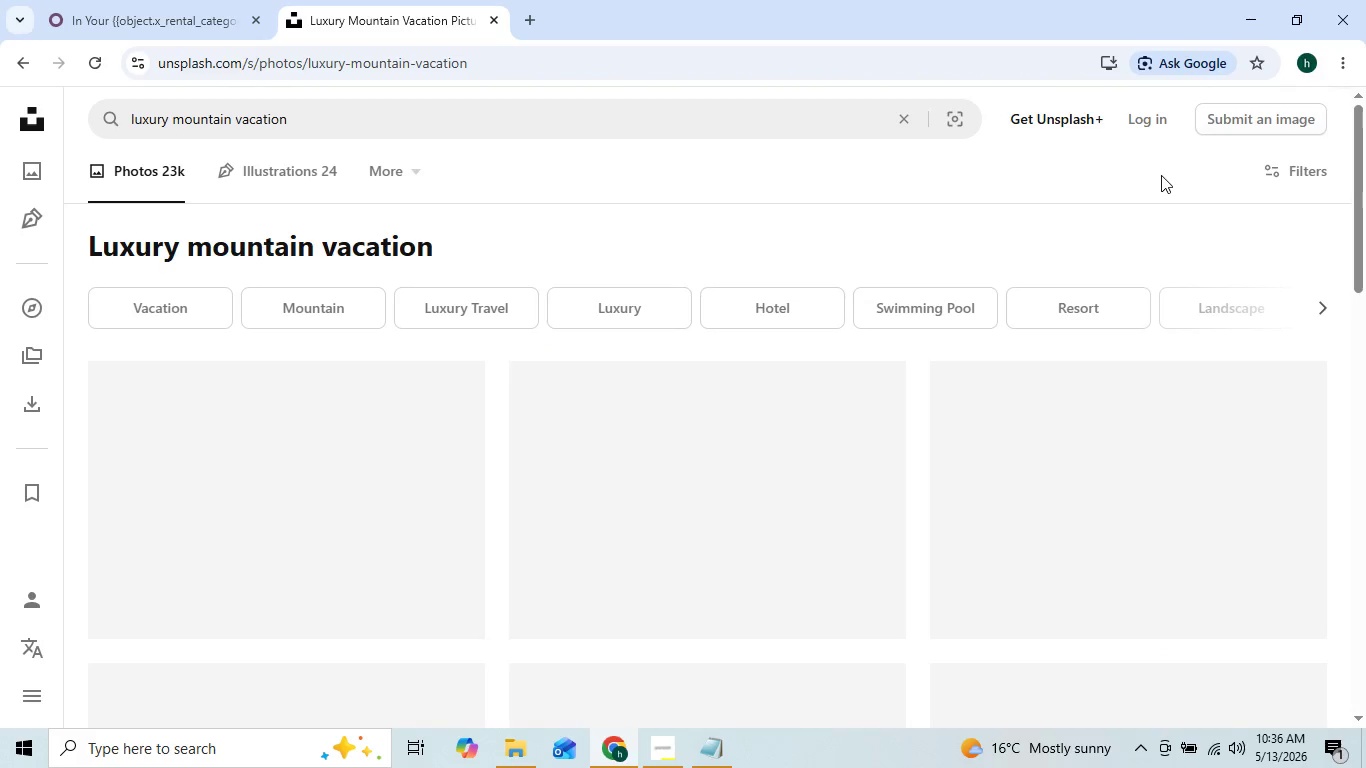 
left_click([1299, 182])
 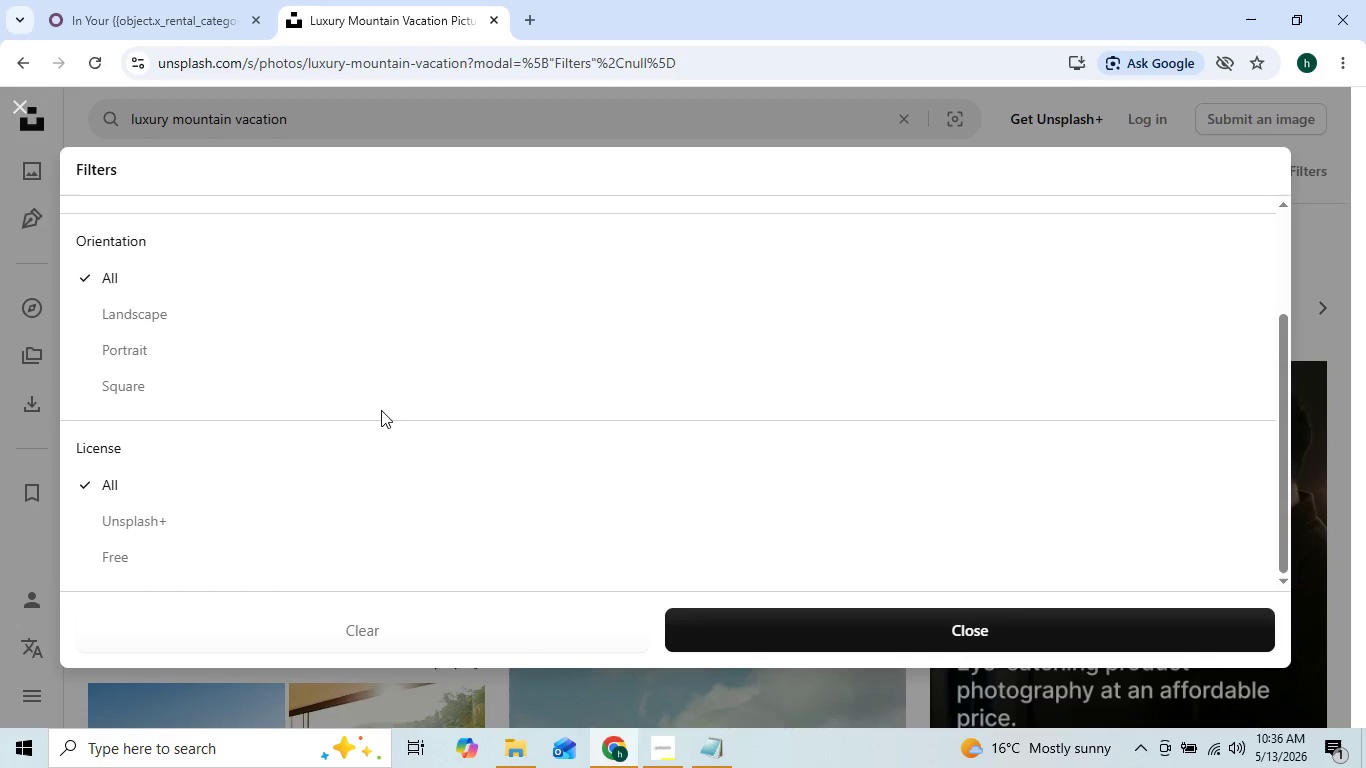 
left_click([93, 563])
 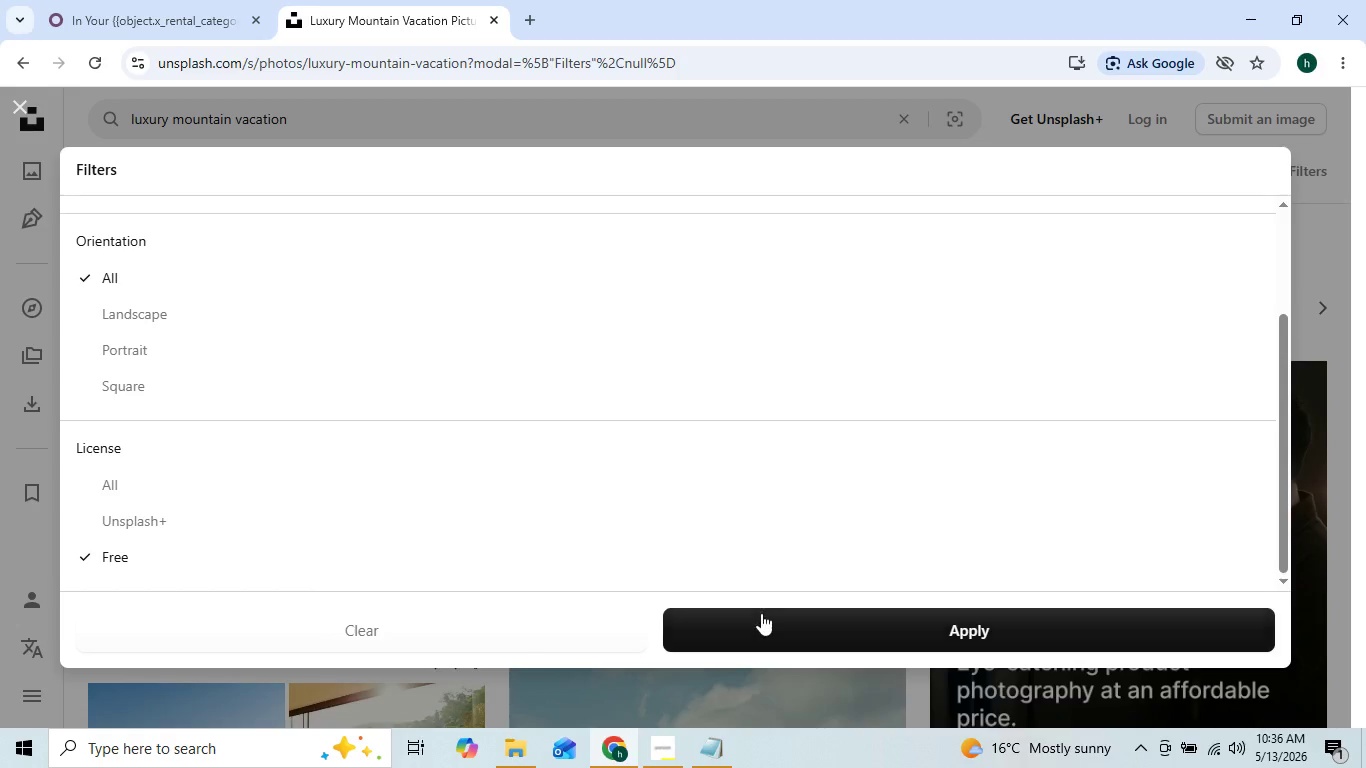 
left_click([761, 613])
 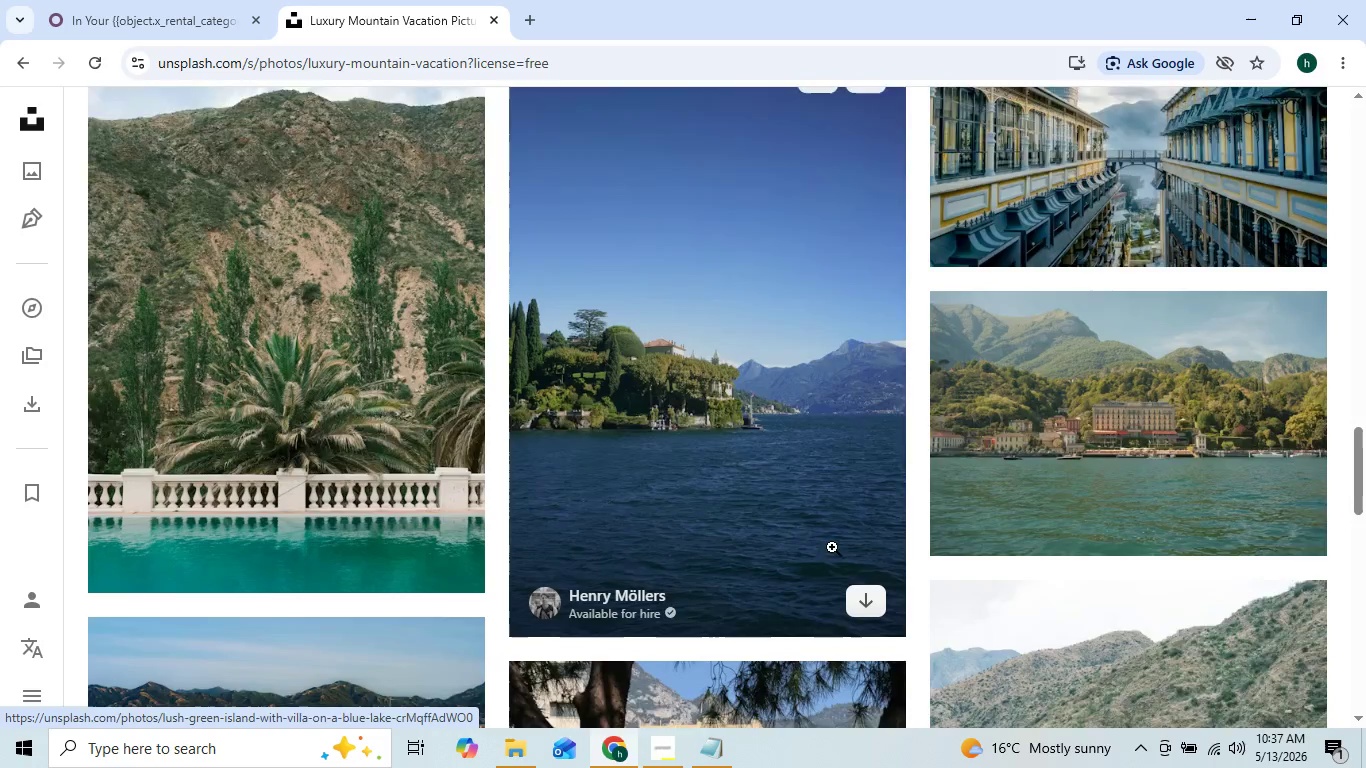 
wait(29.64)
 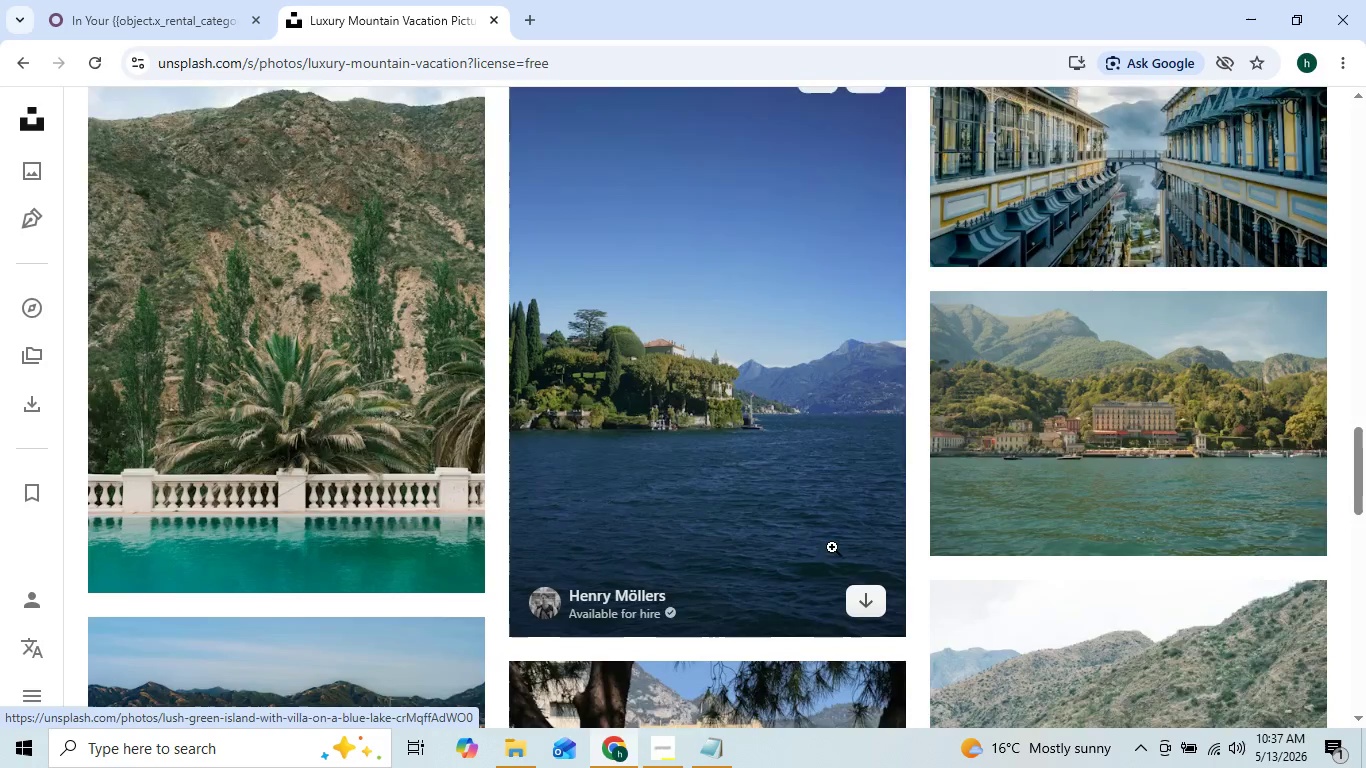 
left_click([410, 470])
 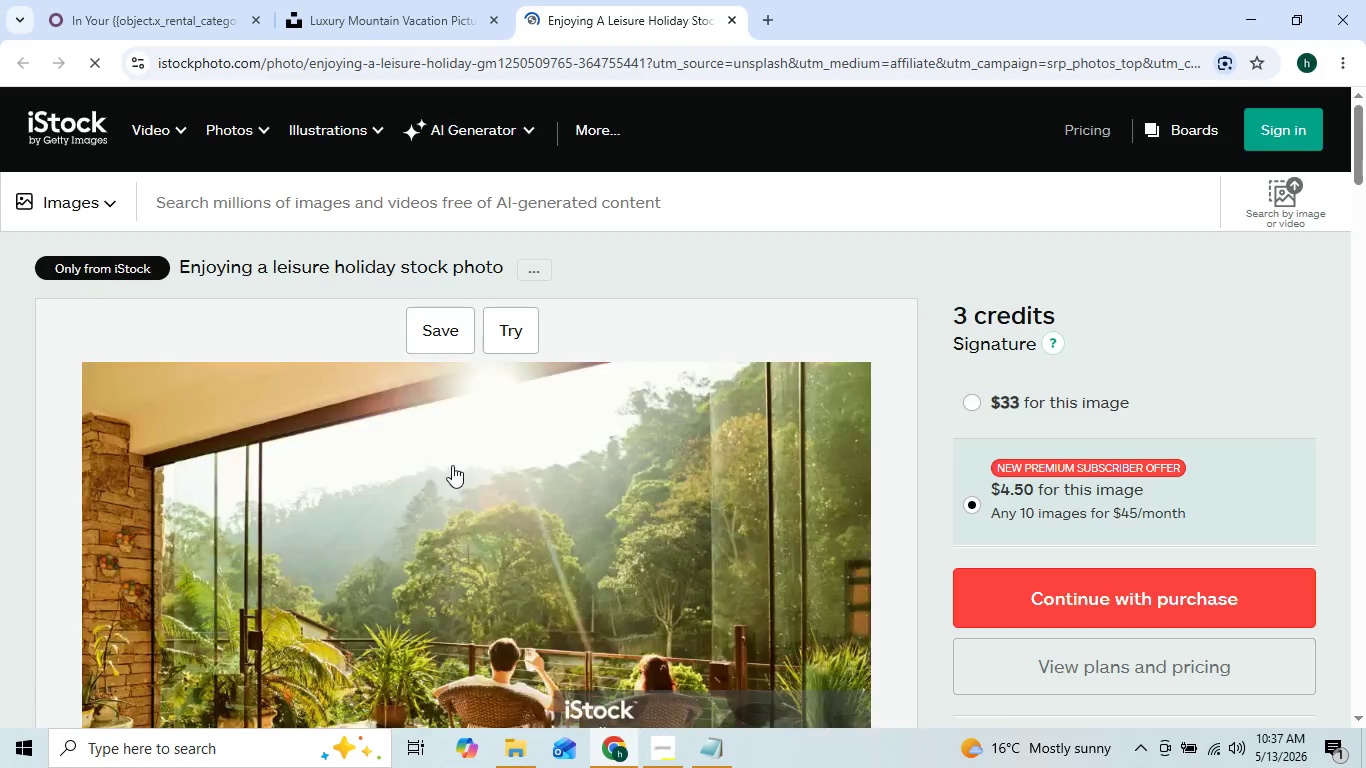 
mouse_move([496, 518])
 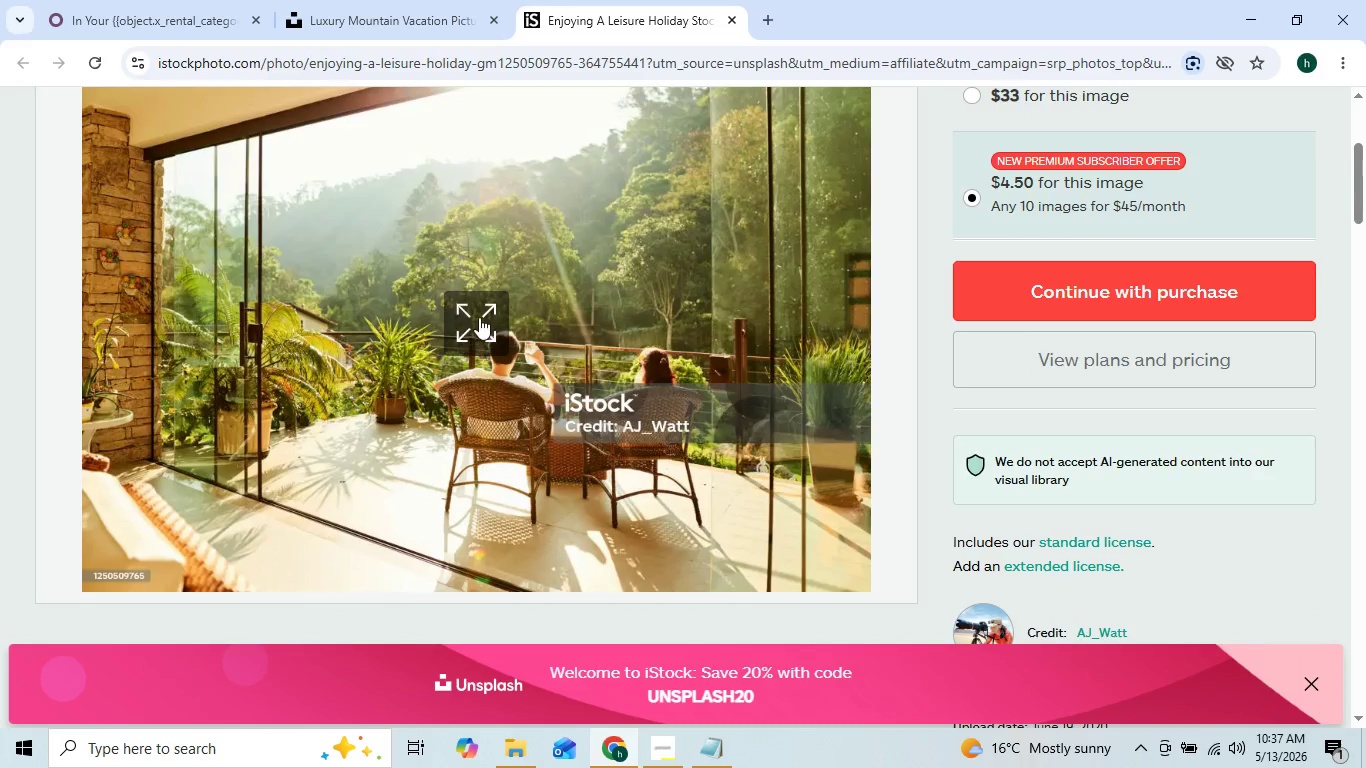 
left_click([484, 313])
 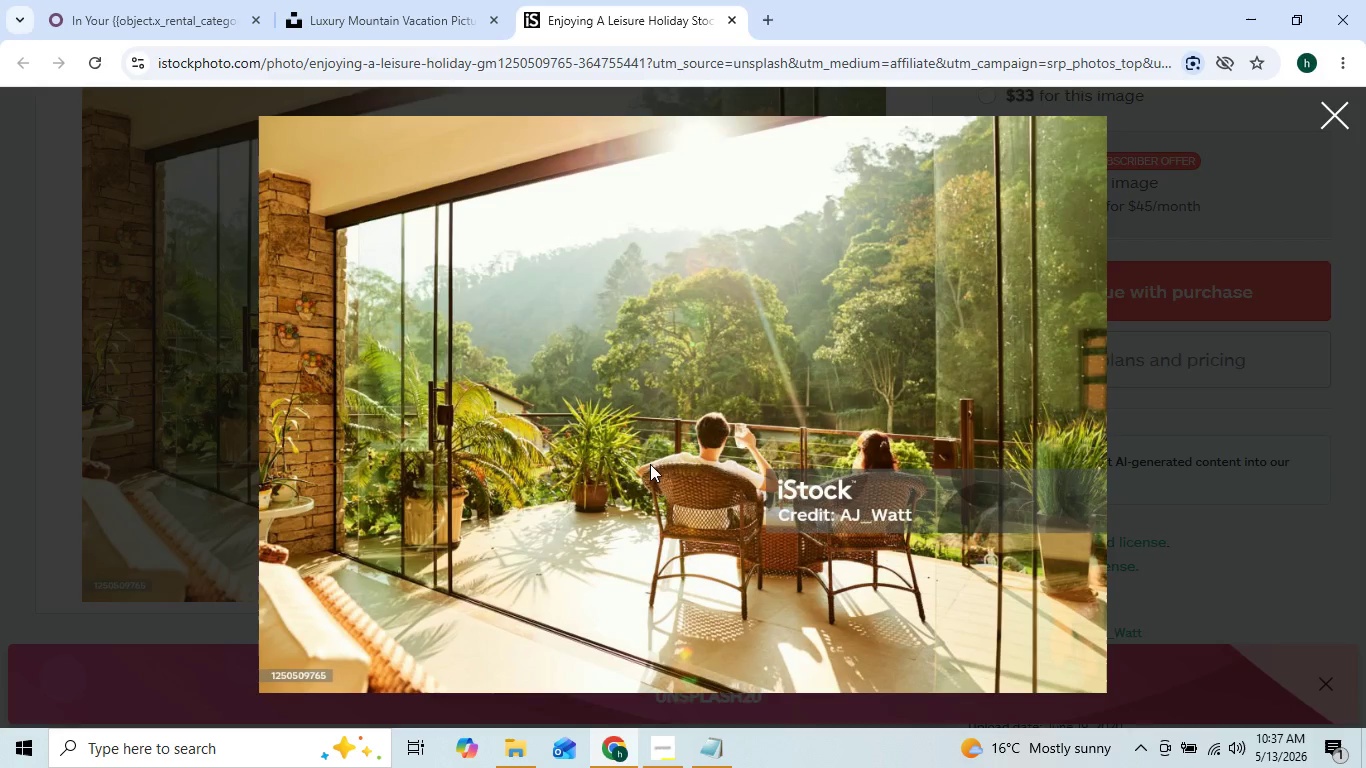 
left_click([804, 489])
 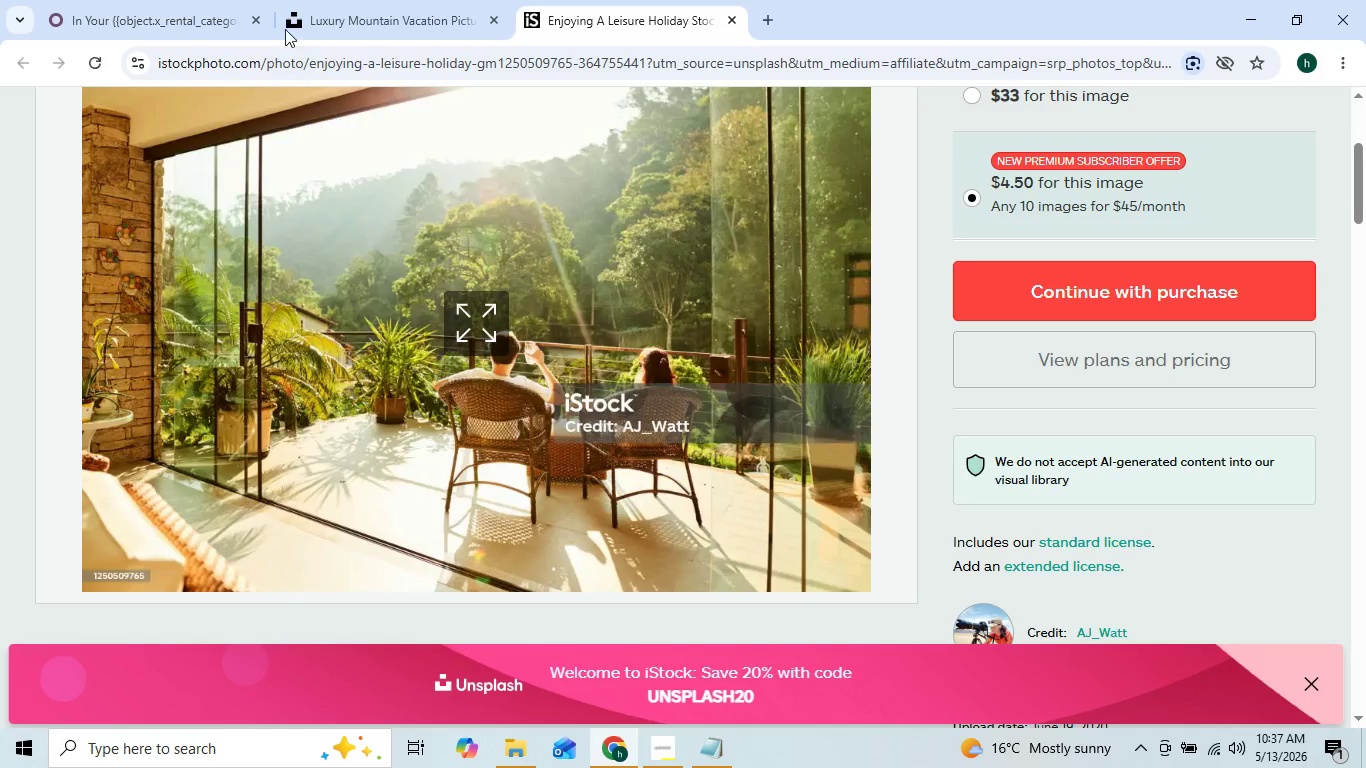 
left_click([369, 0])
 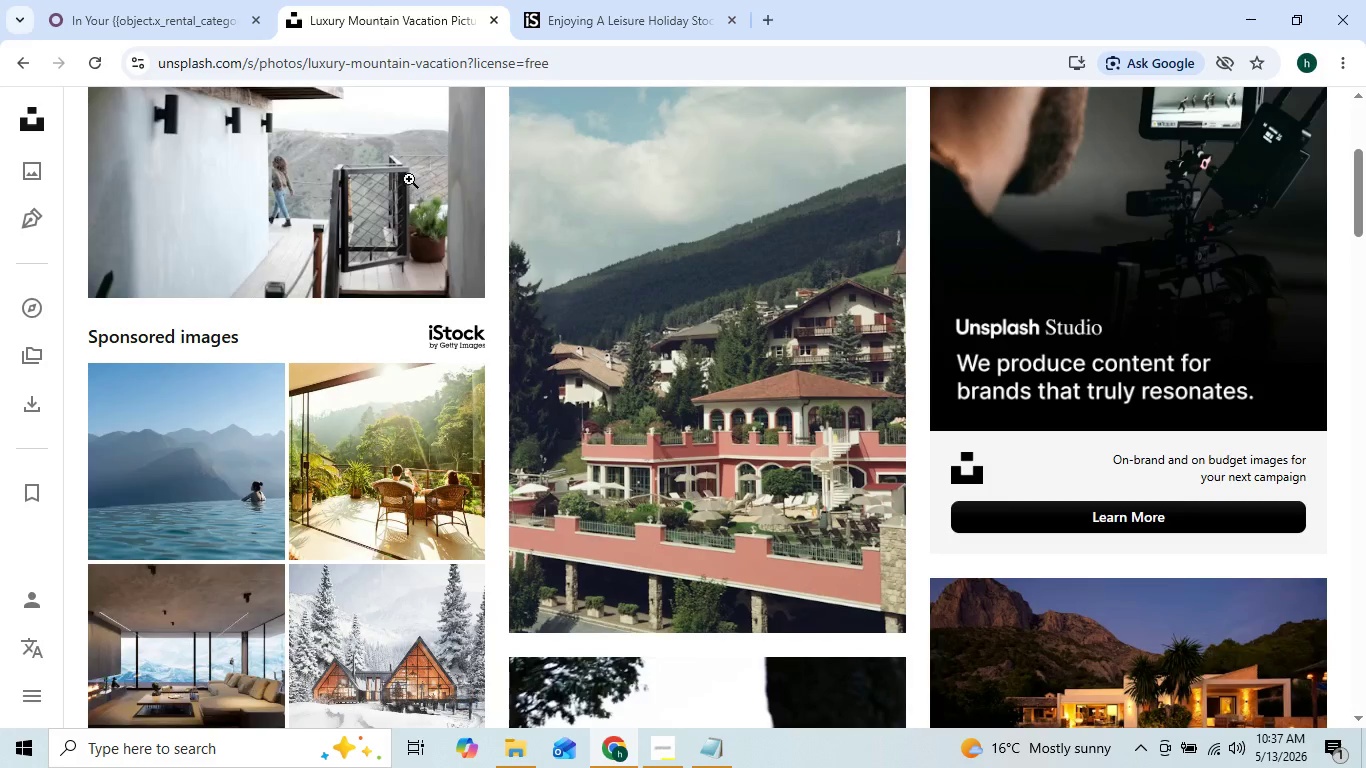 
mouse_move([418, 231])
 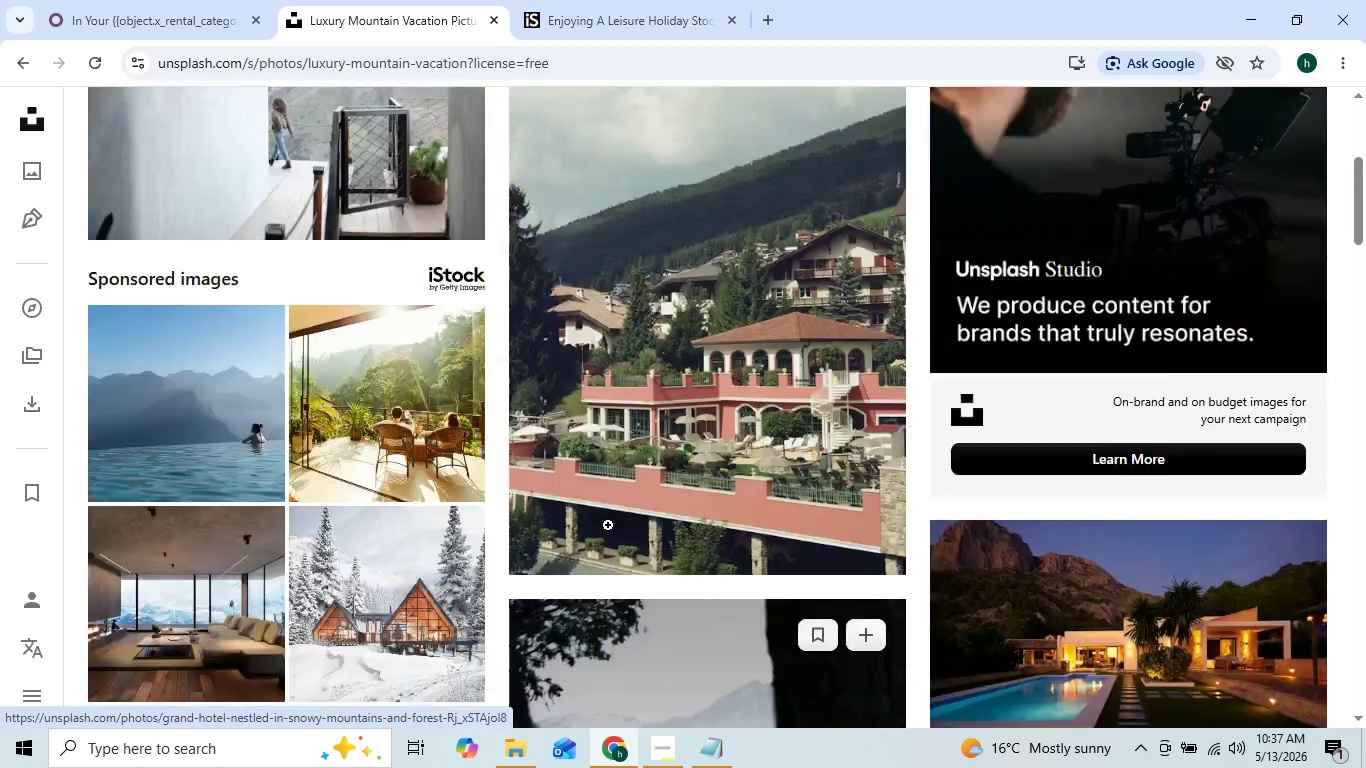 
wait(5.46)
 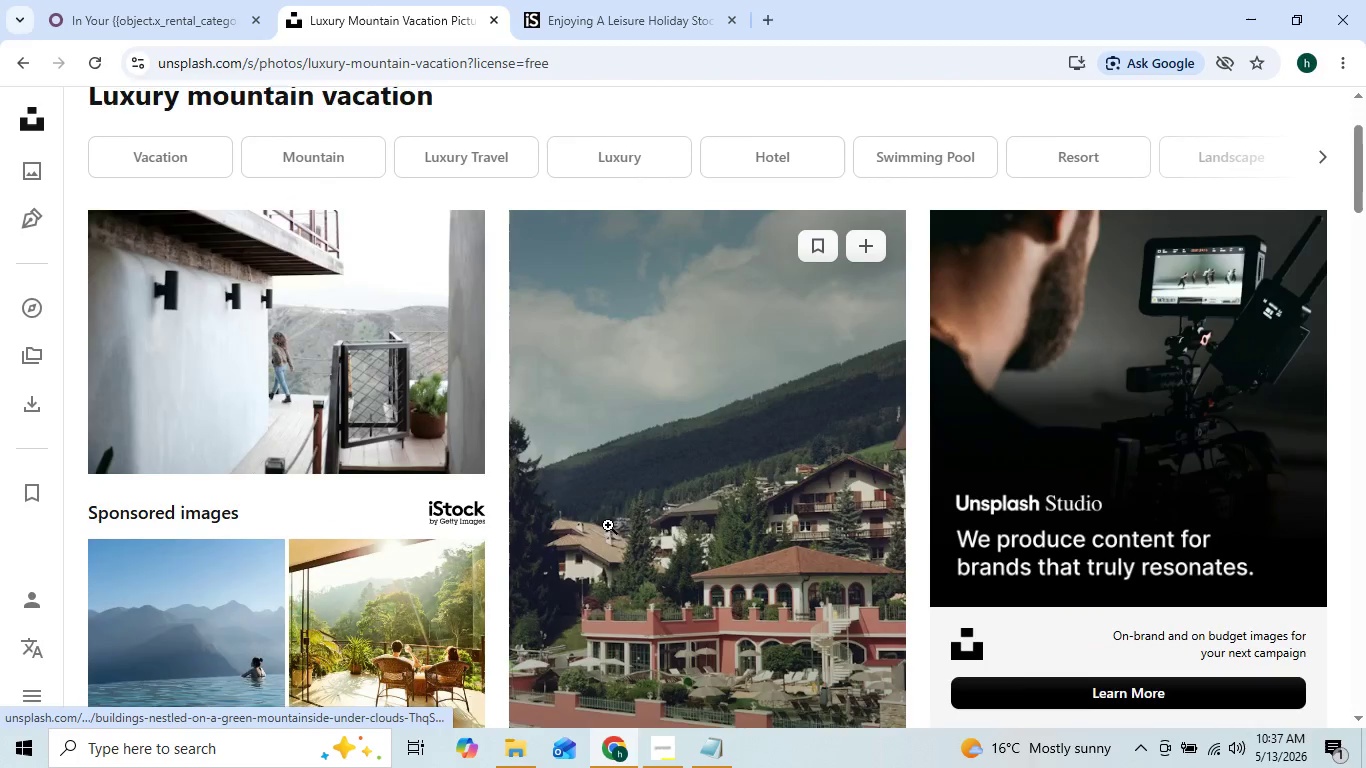 
left_click([419, 541])
 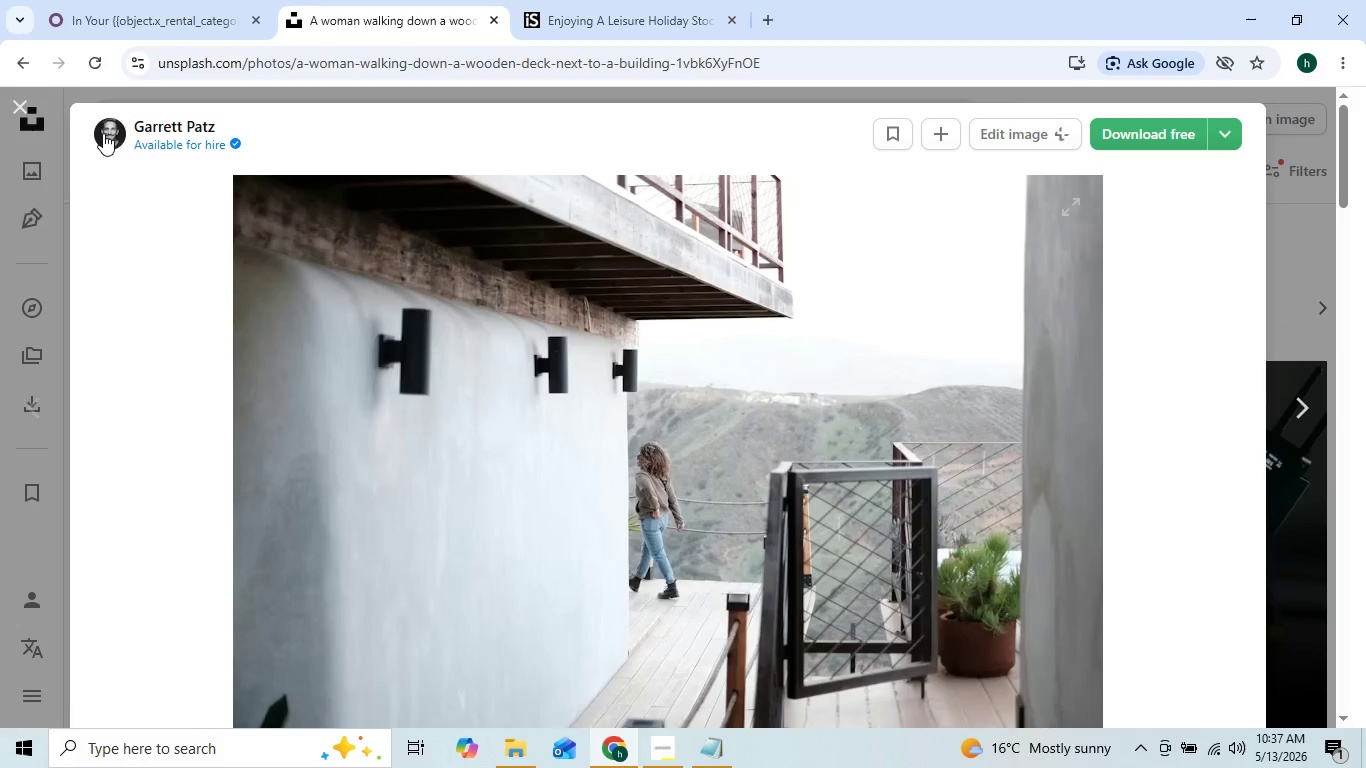 
left_click([20, 99])
 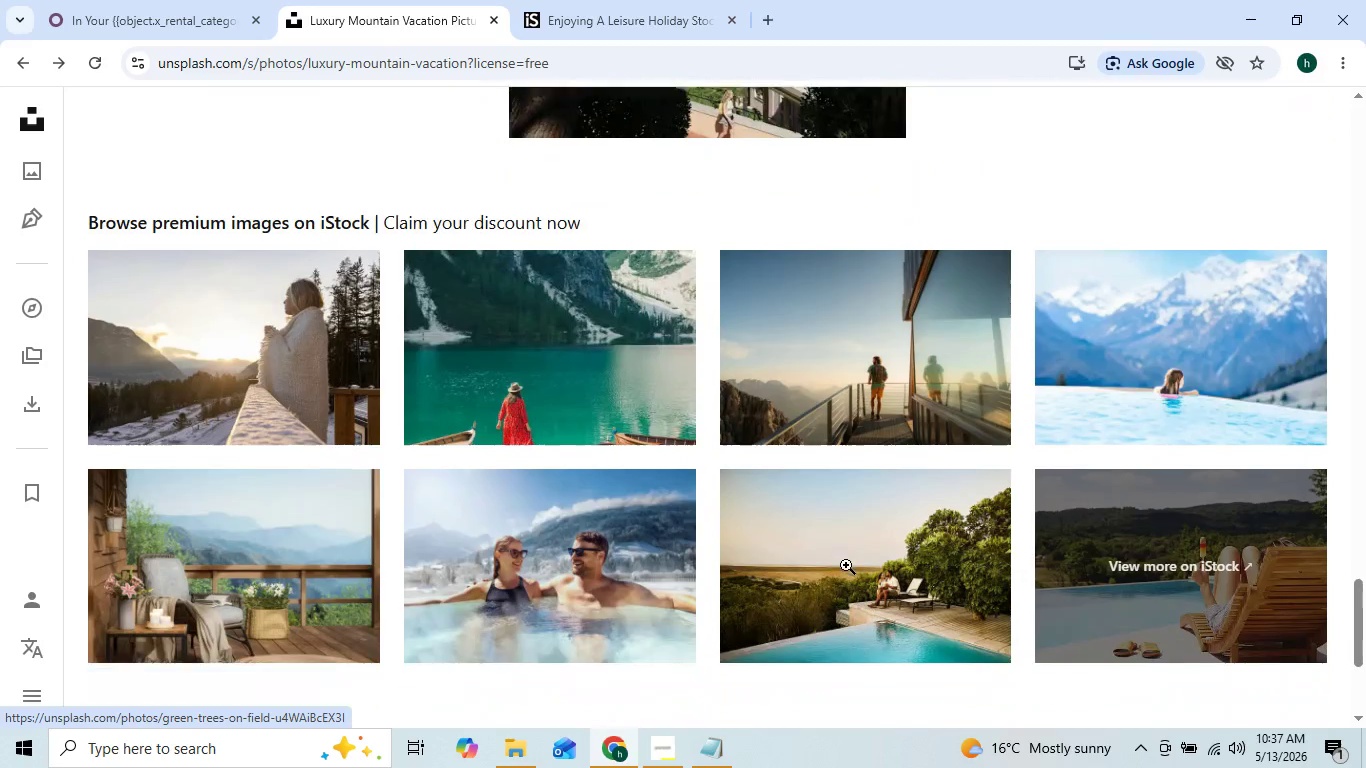 
wait(25.61)
 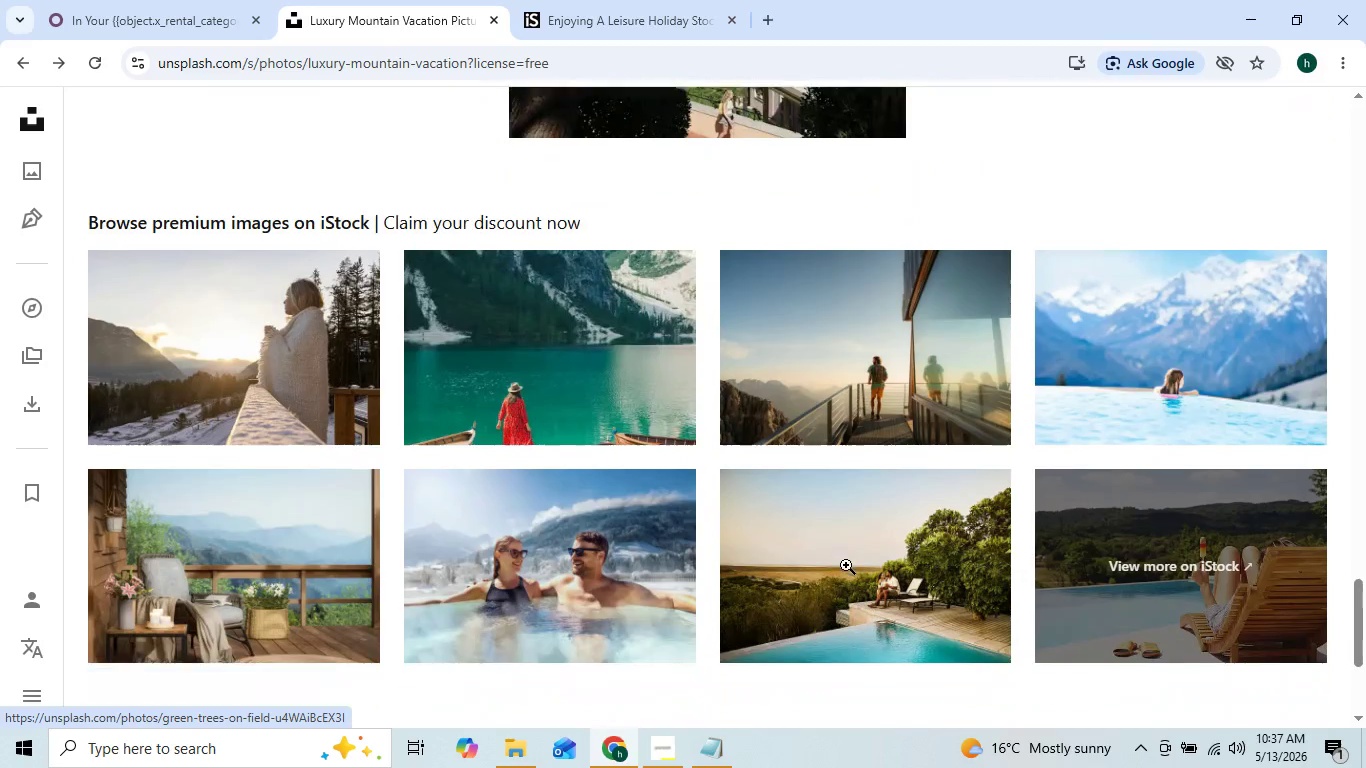 
left_click([353, 497])
 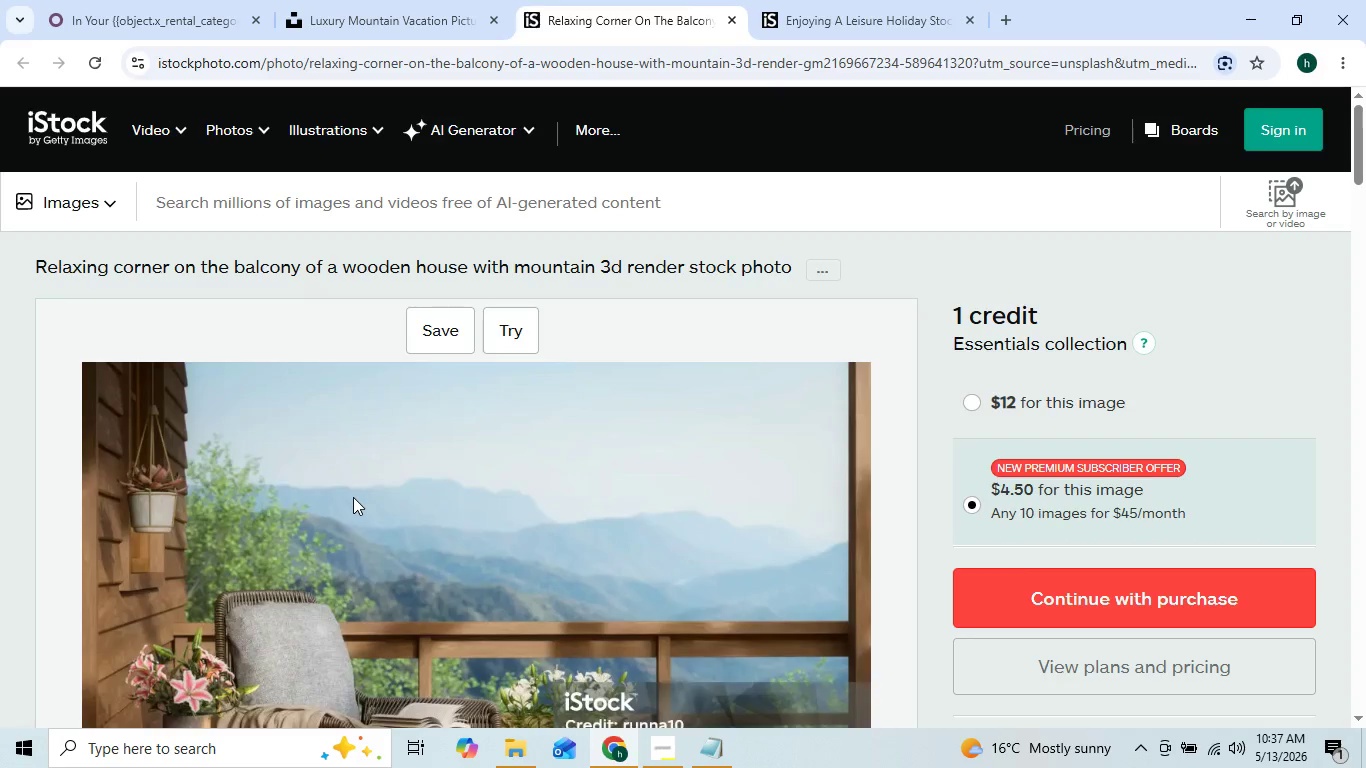 
mouse_move([434, 534])
 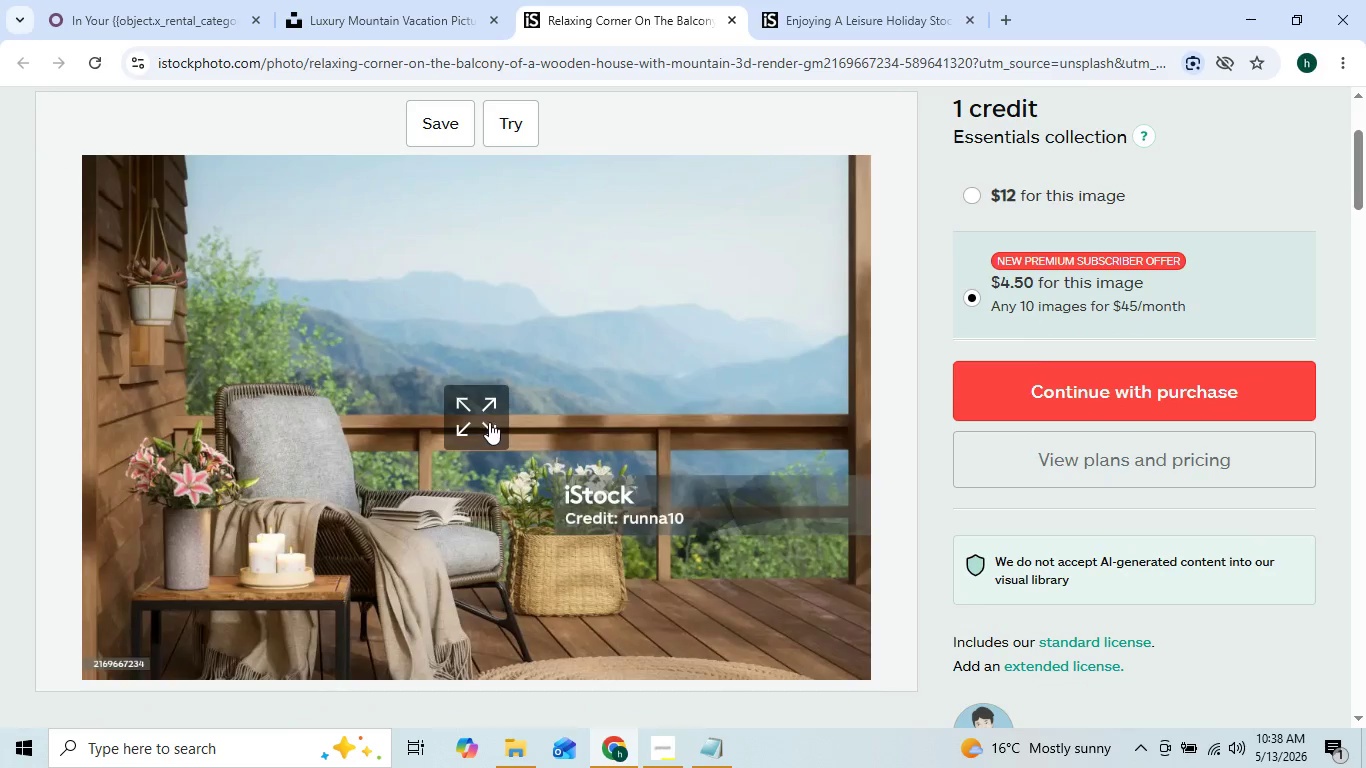 
left_click([489, 422])
 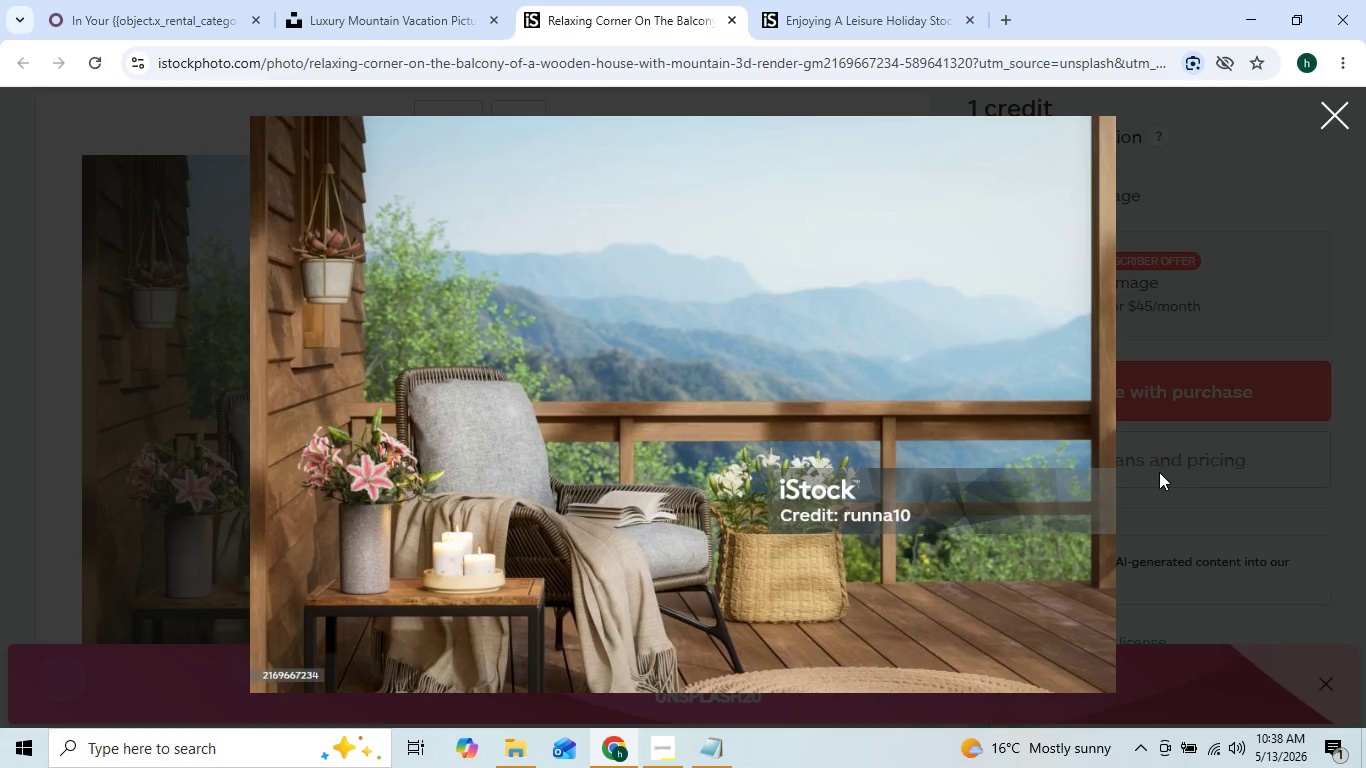 
wait(5.03)
 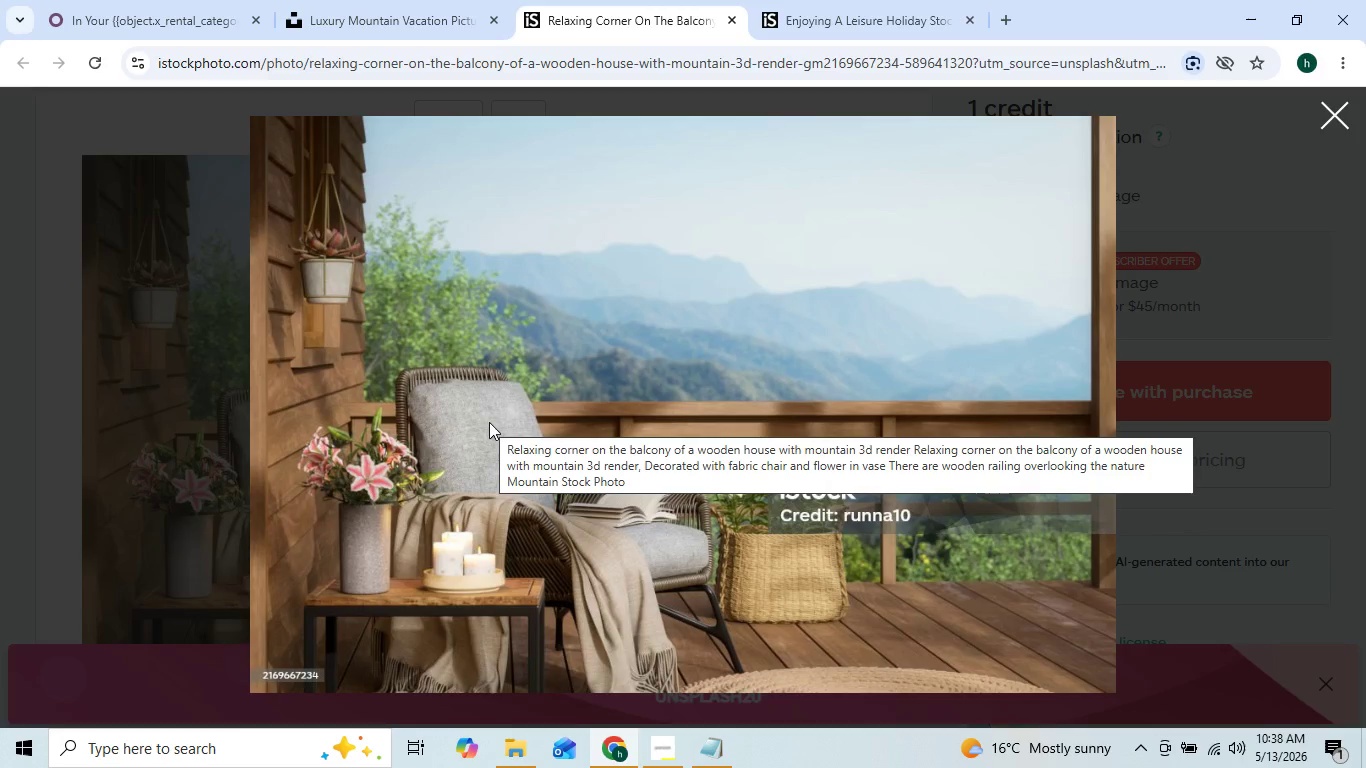 
right_click([995, 479])
 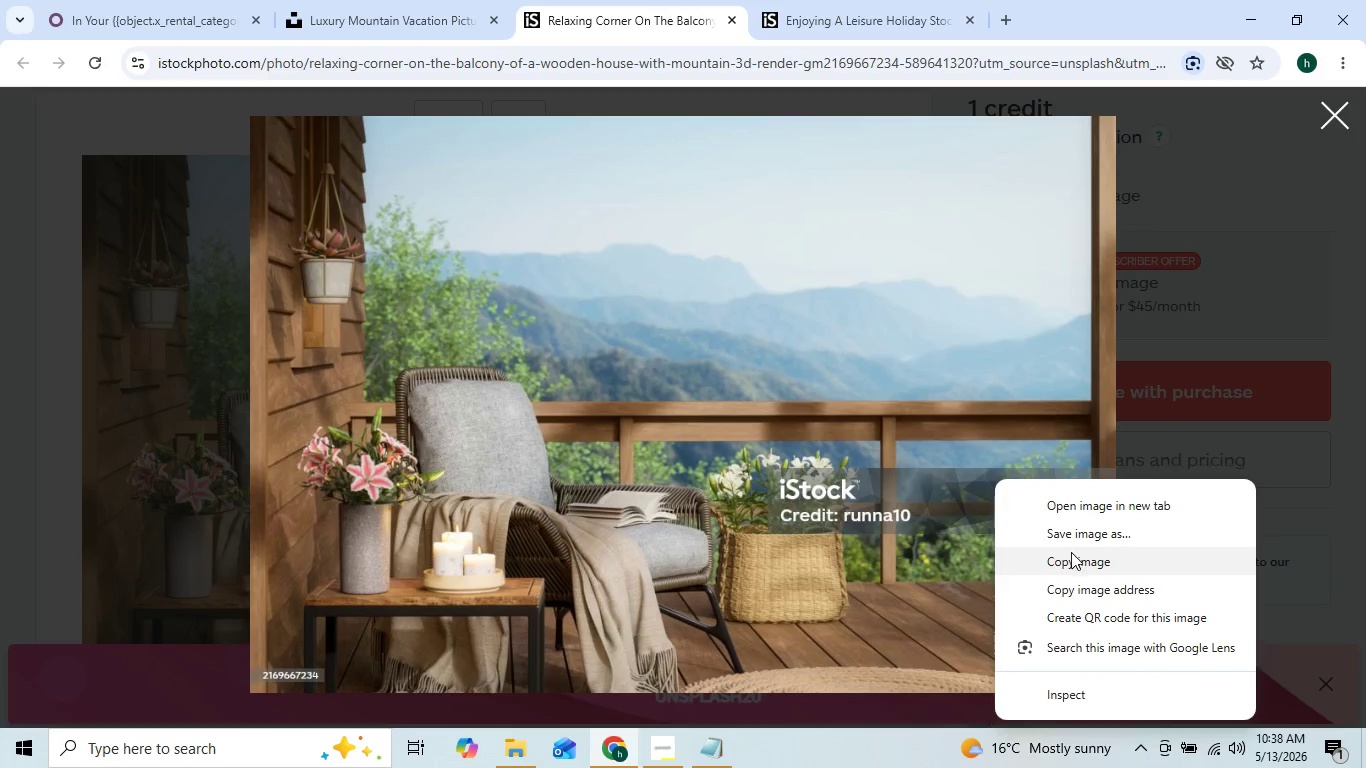 
left_click([1077, 521])
 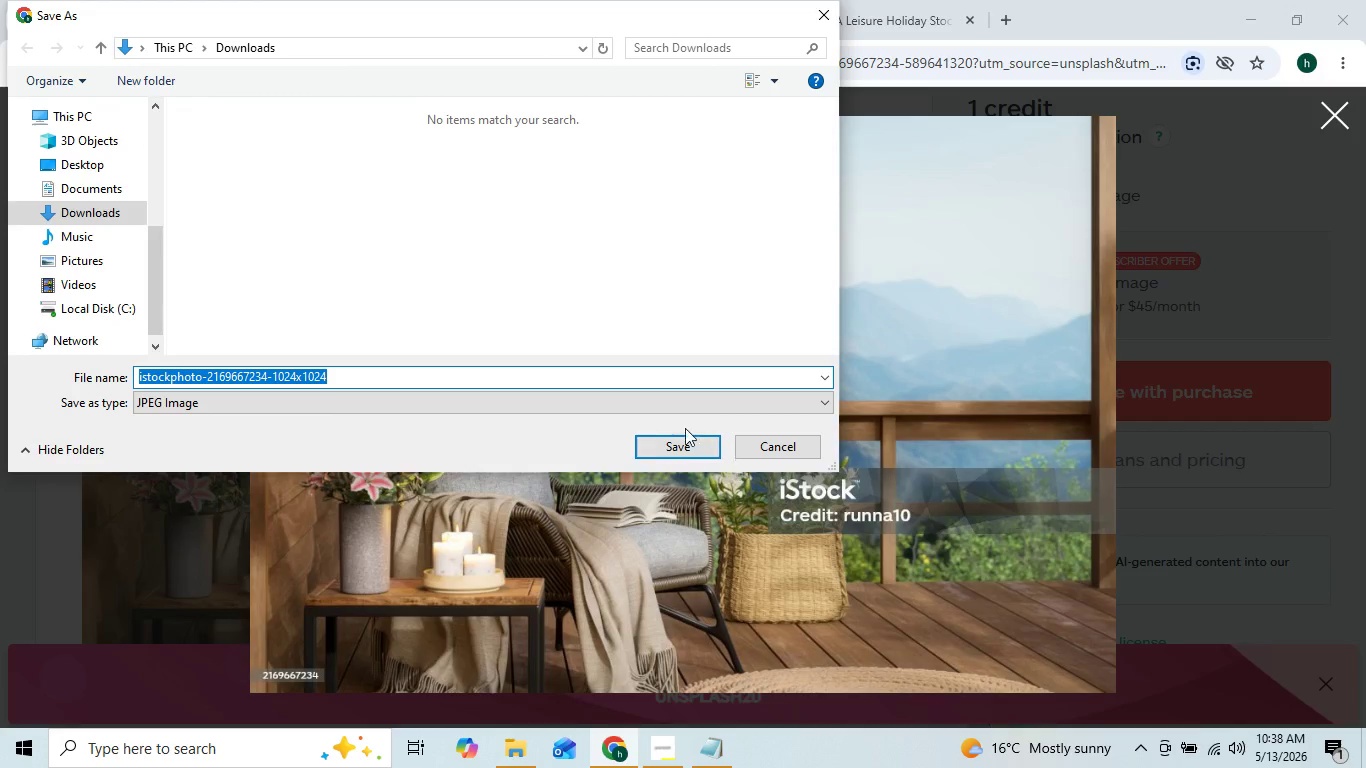 
left_click([669, 442])
 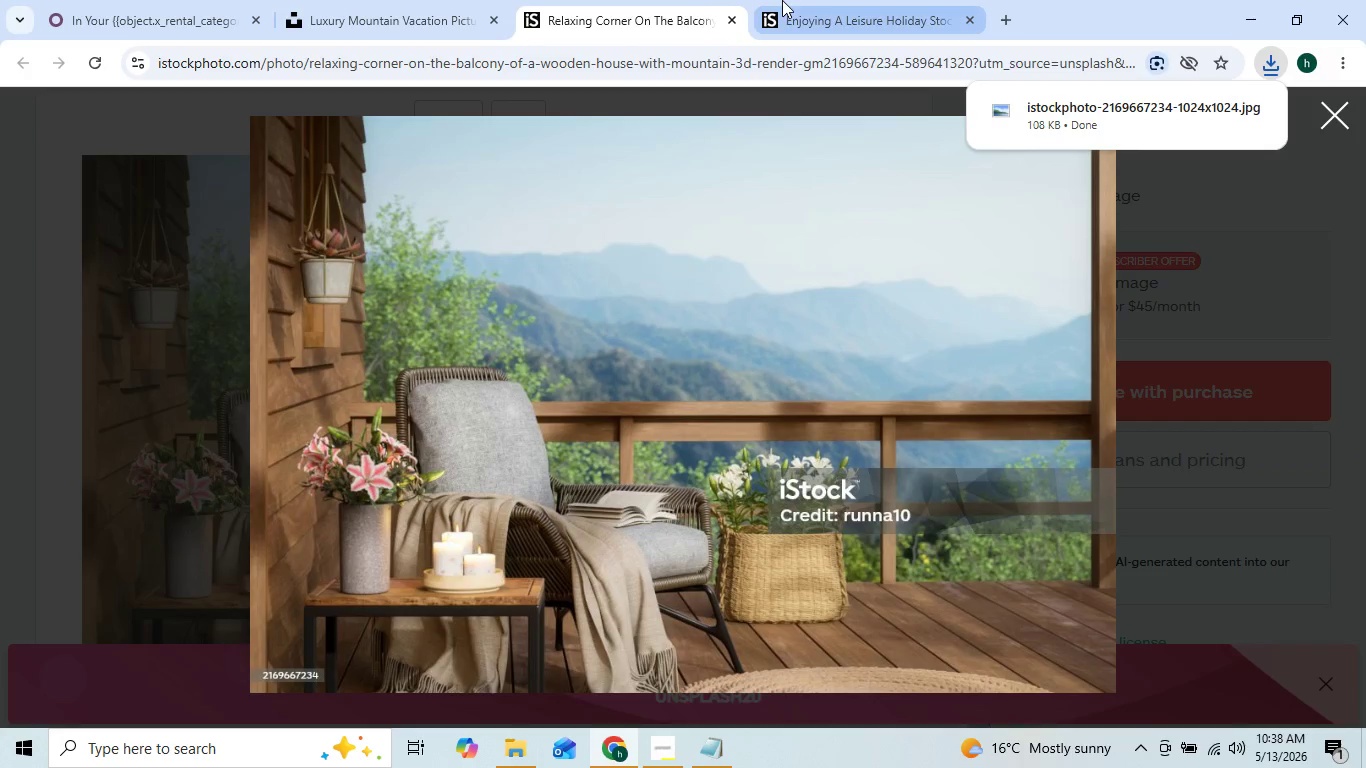 
wait(5.41)
 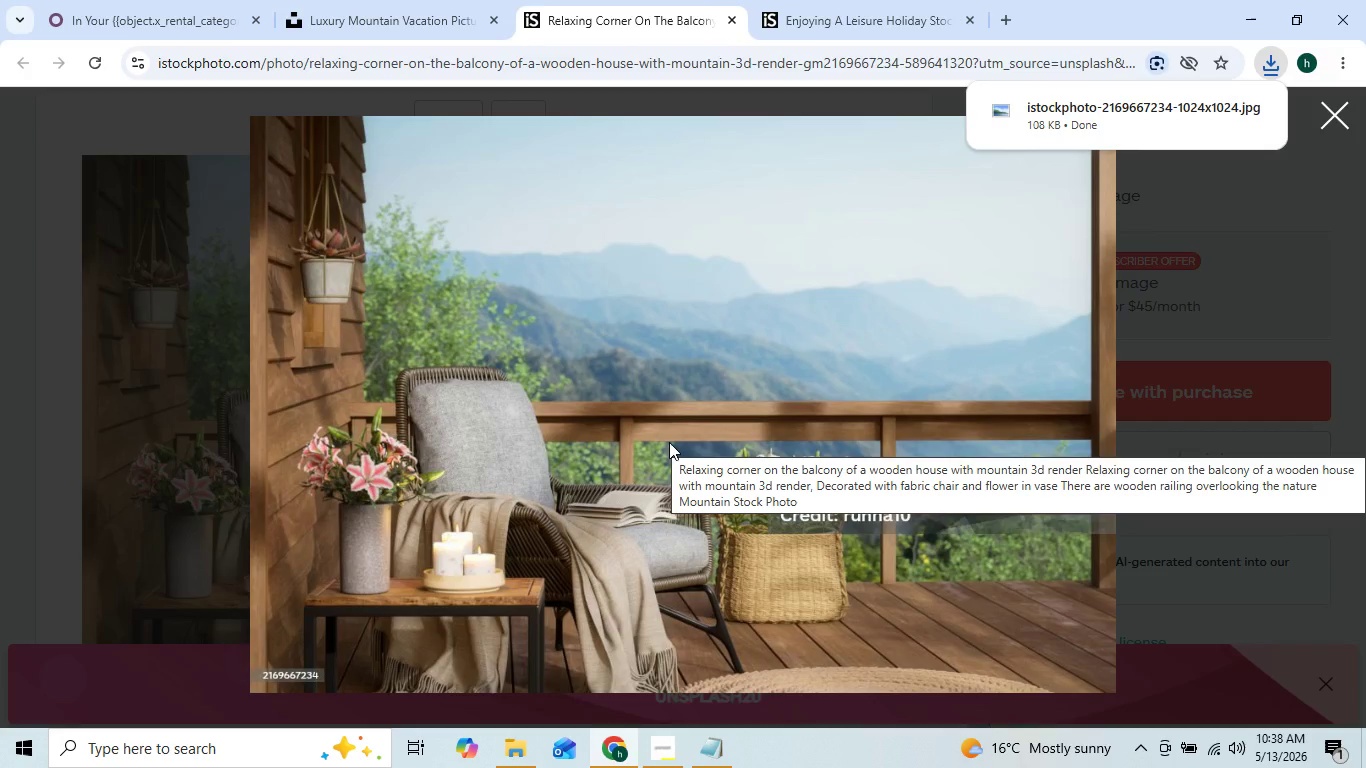 
left_click([731, 15])
 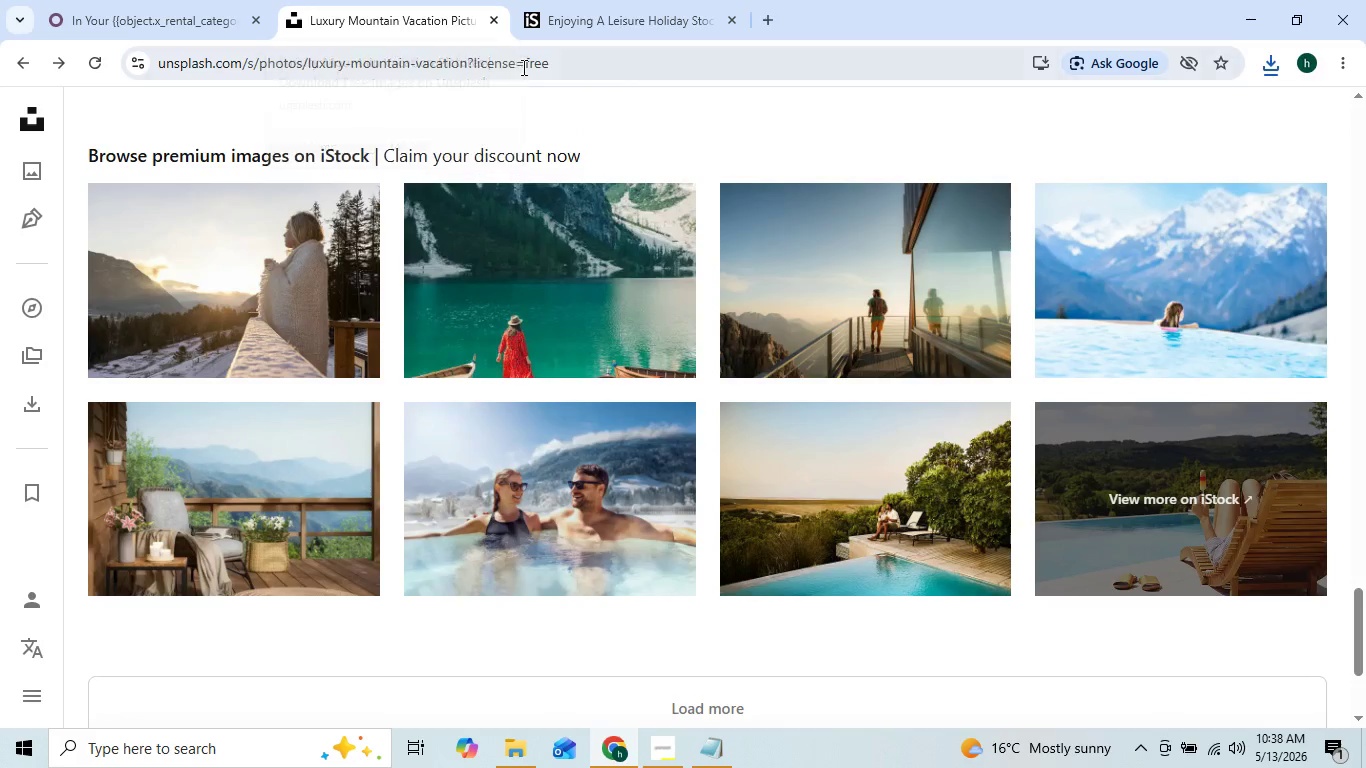 
wait(5.61)
 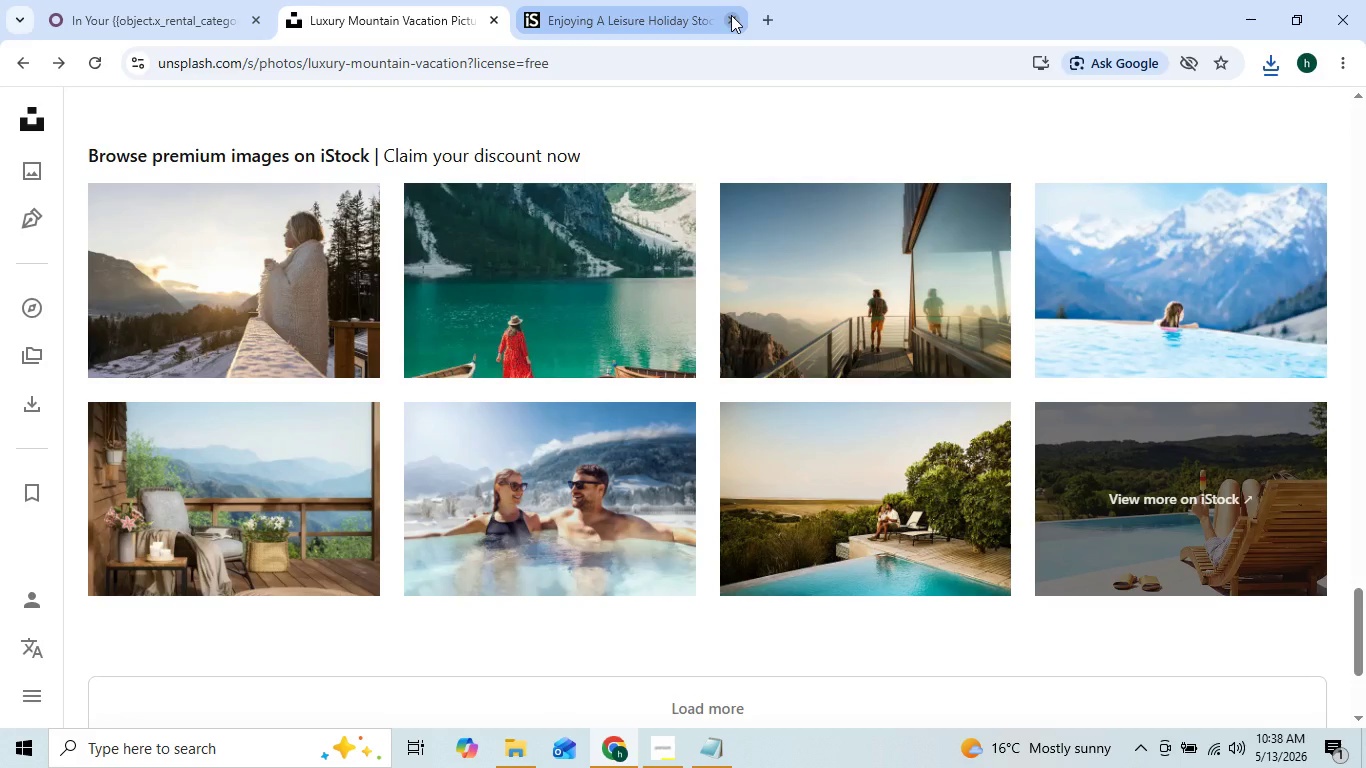 
left_click([730, 15])
 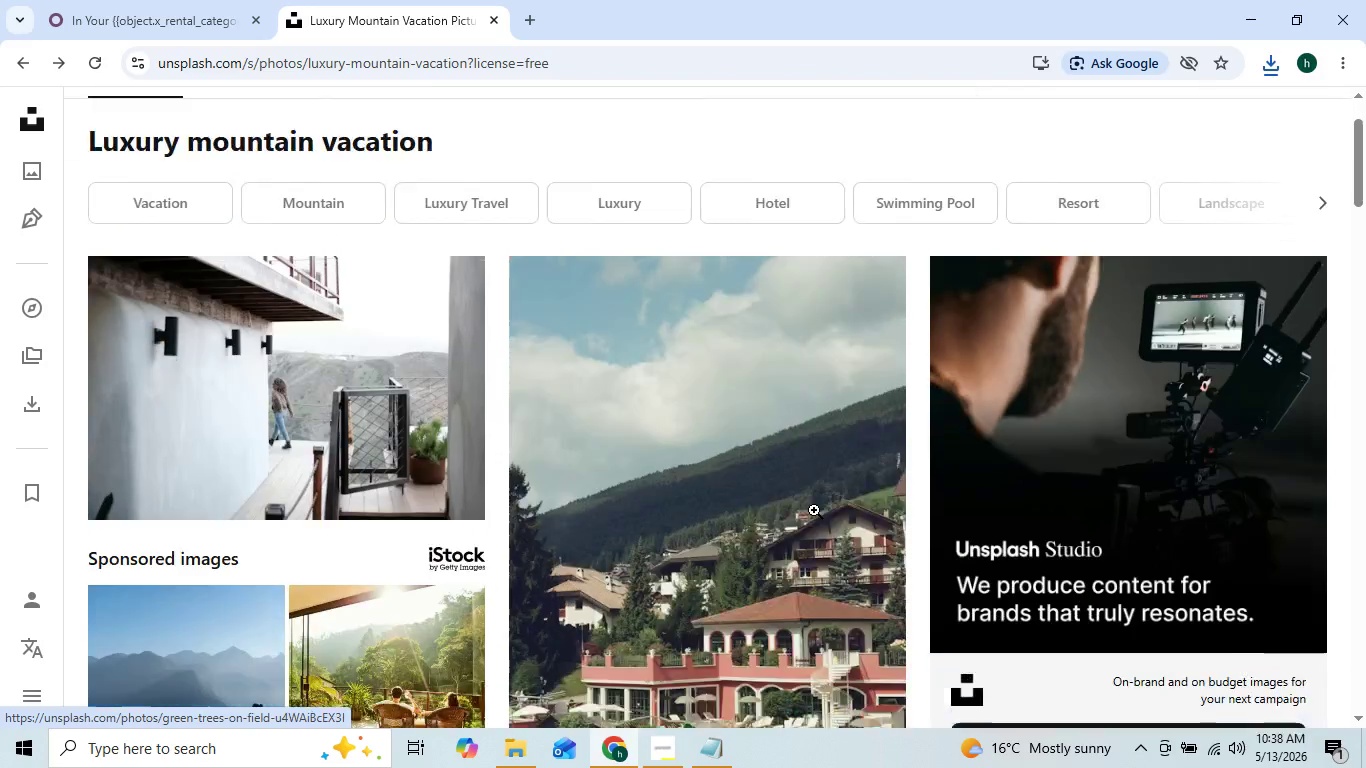 
wait(15.25)
 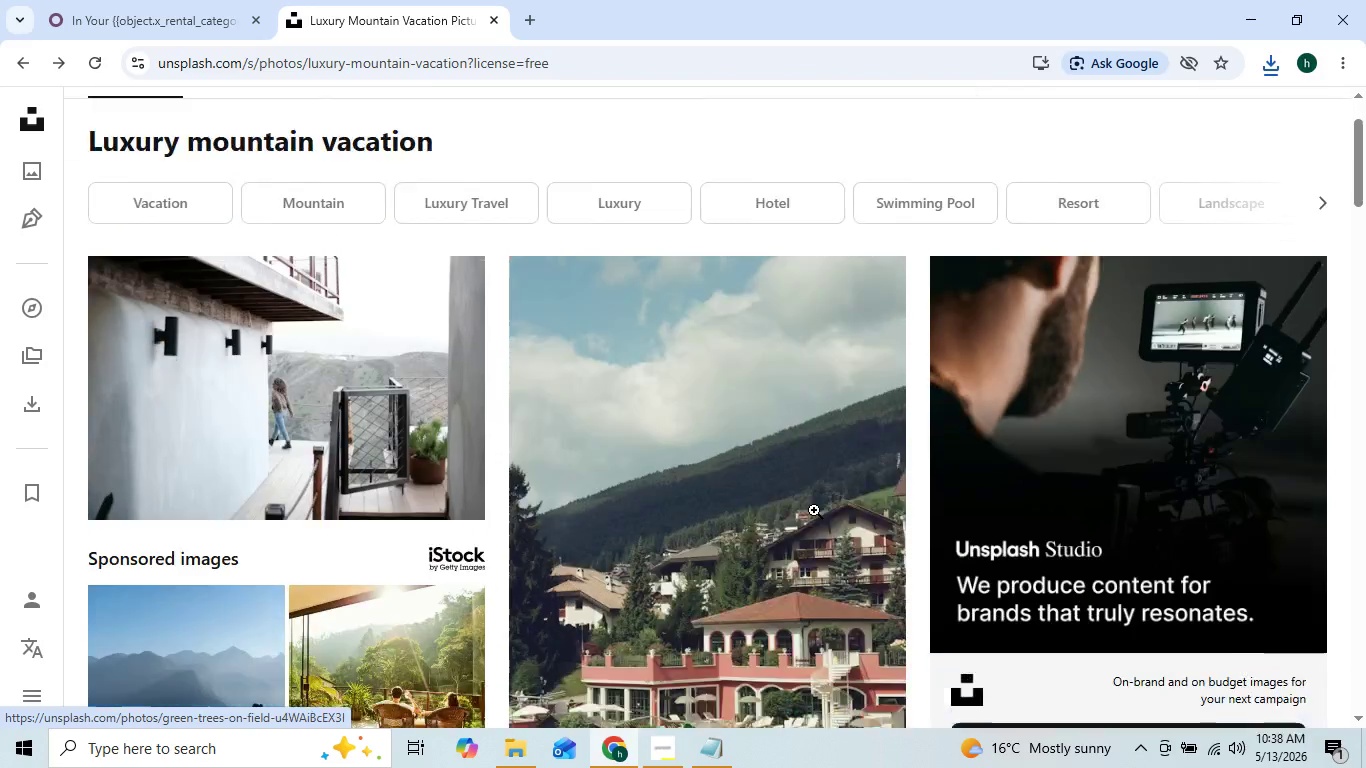 
left_click([771, 238])
 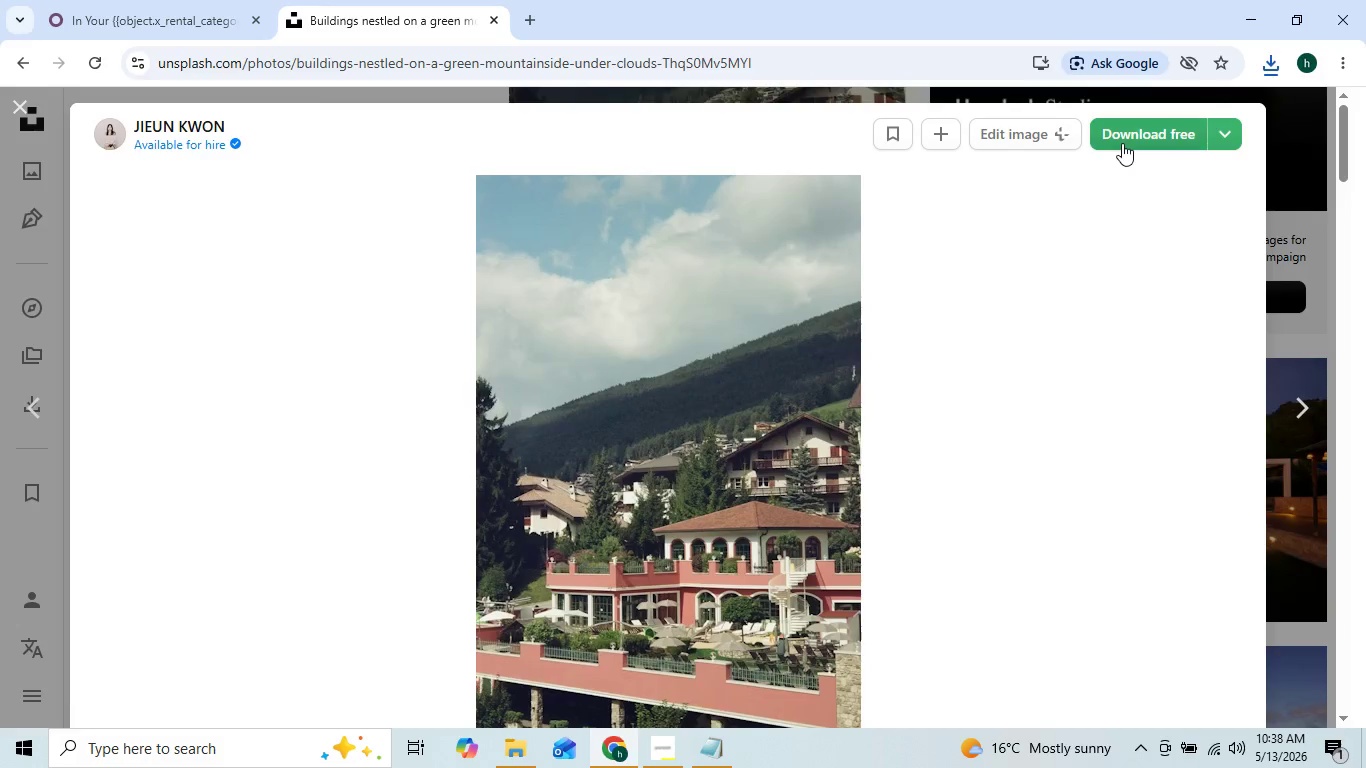 
left_click([1141, 128])
 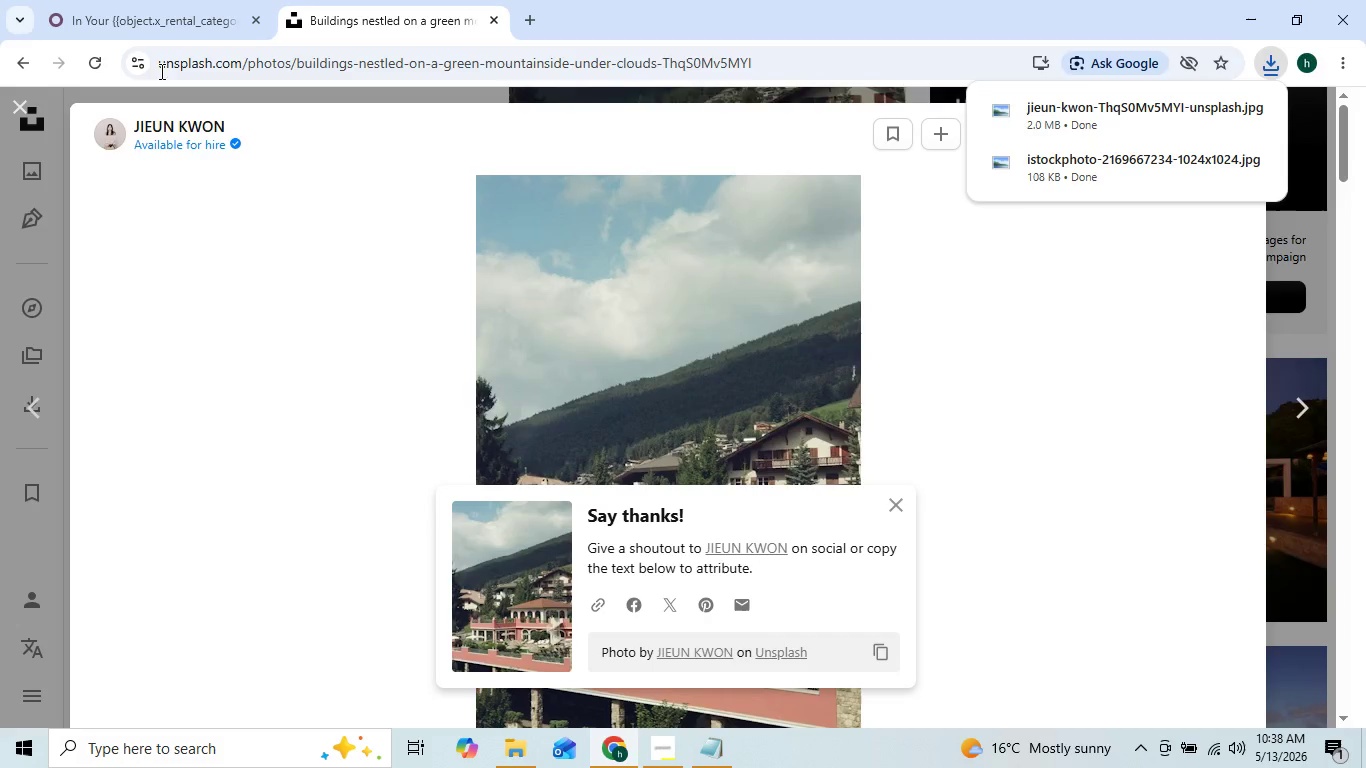 
left_click([26, 101])
 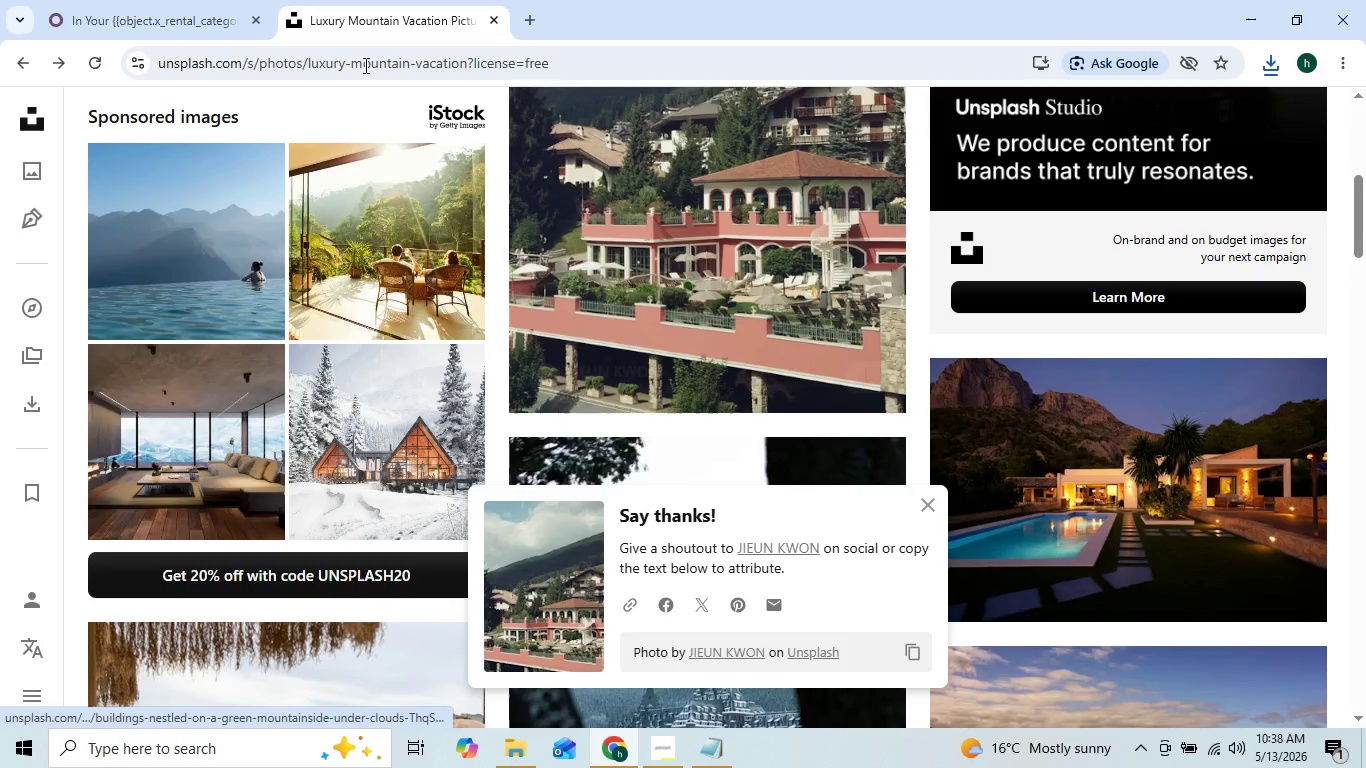 
left_click([127, 0])
 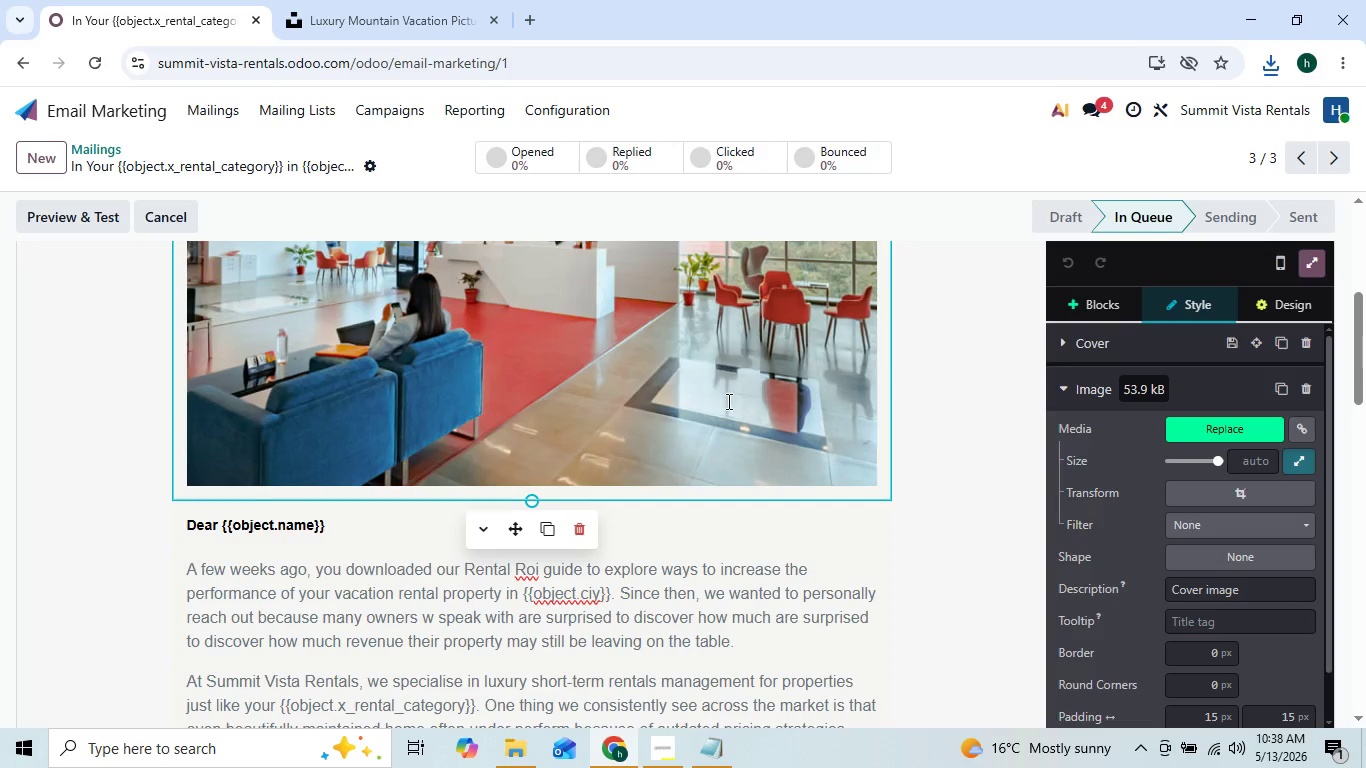 
double_click([727, 401])
 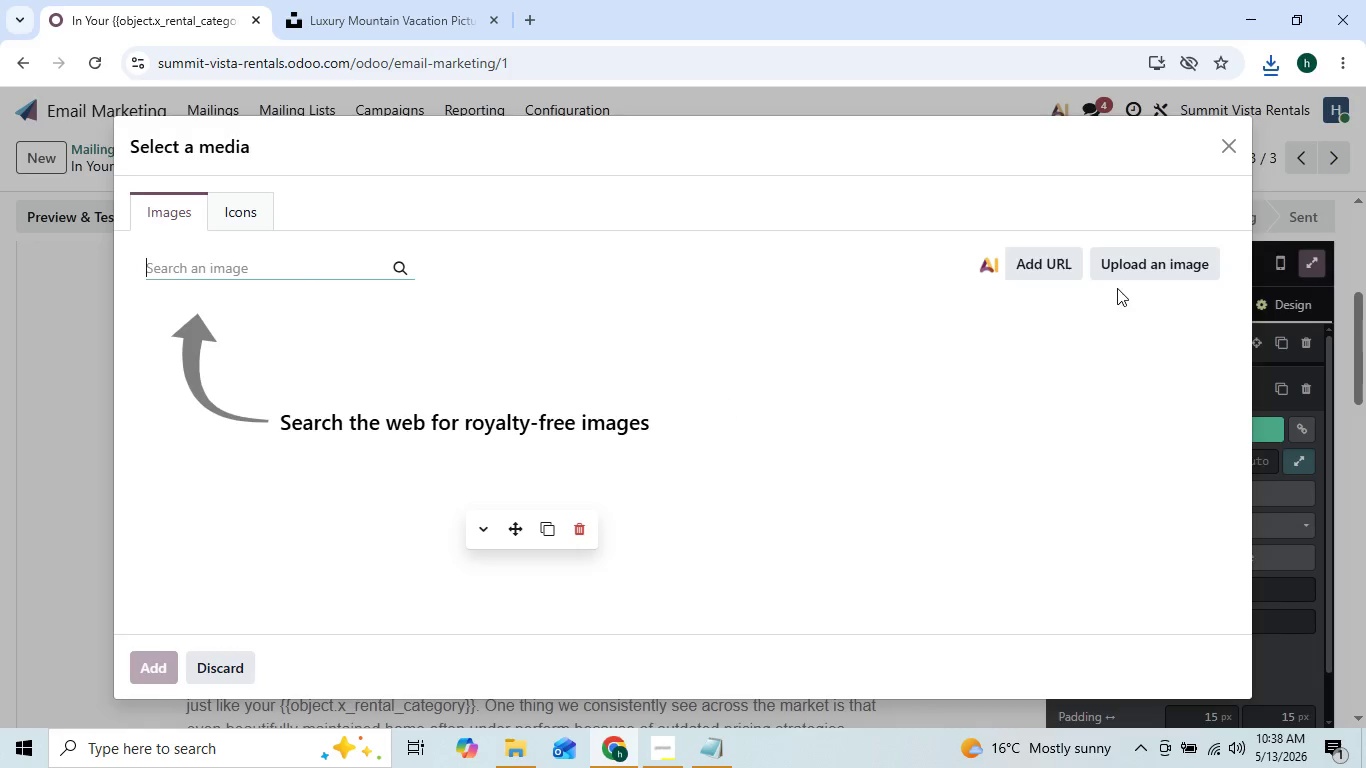 
left_click([1136, 272])
 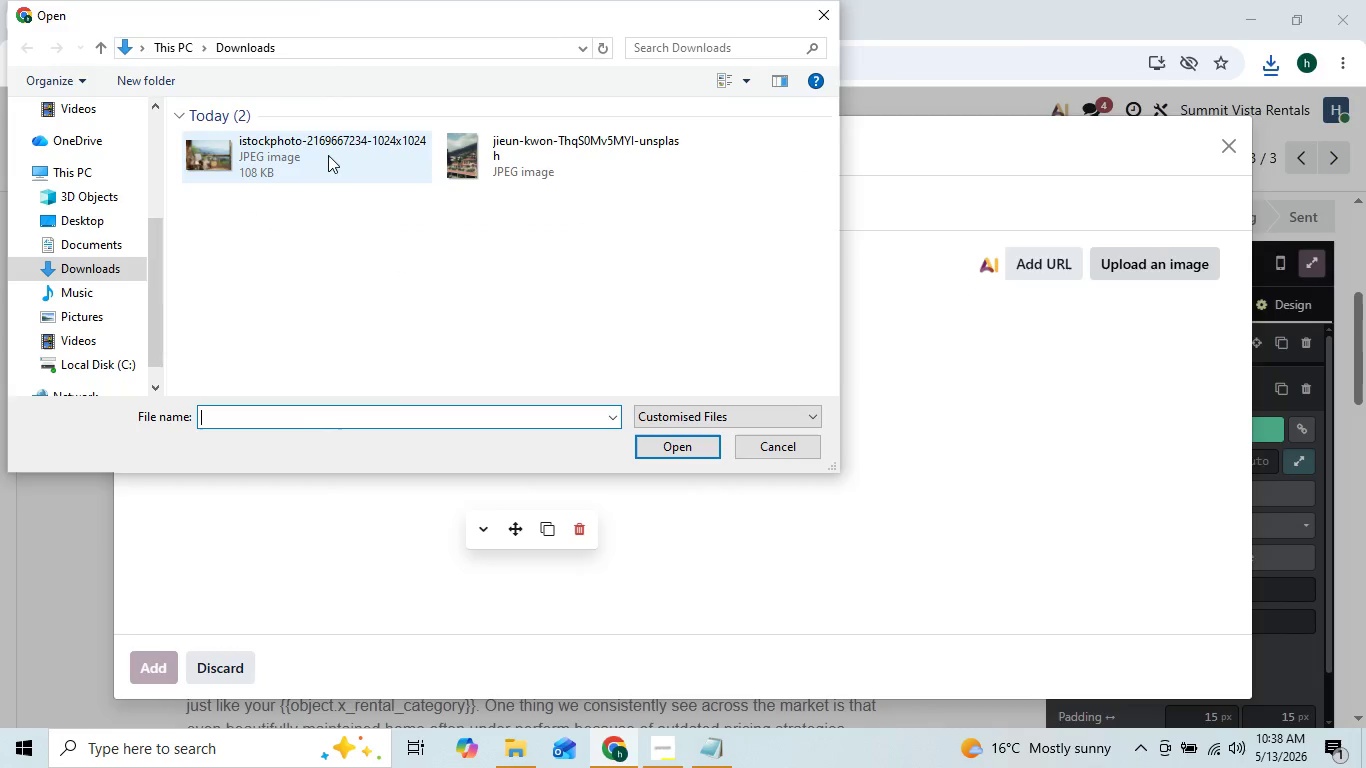 
double_click([467, 158])
 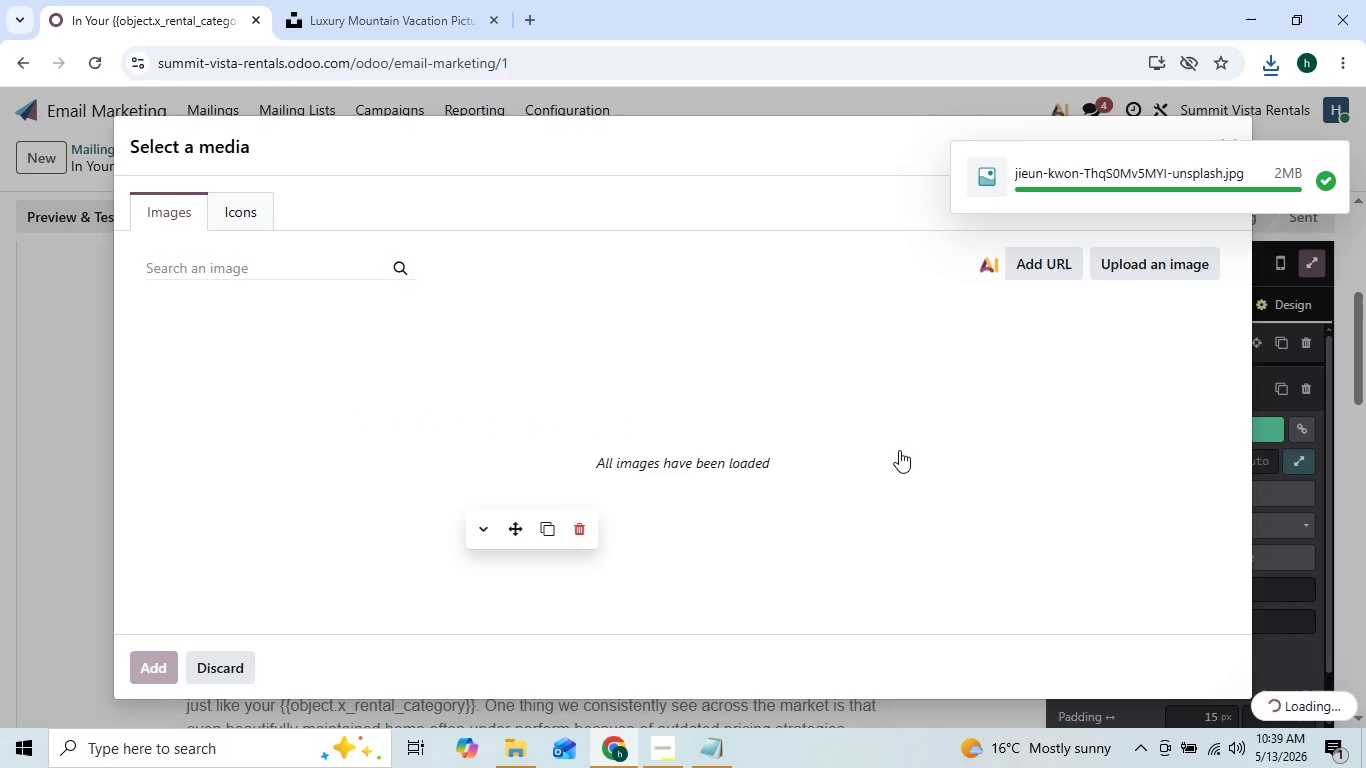 
wait(23.66)
 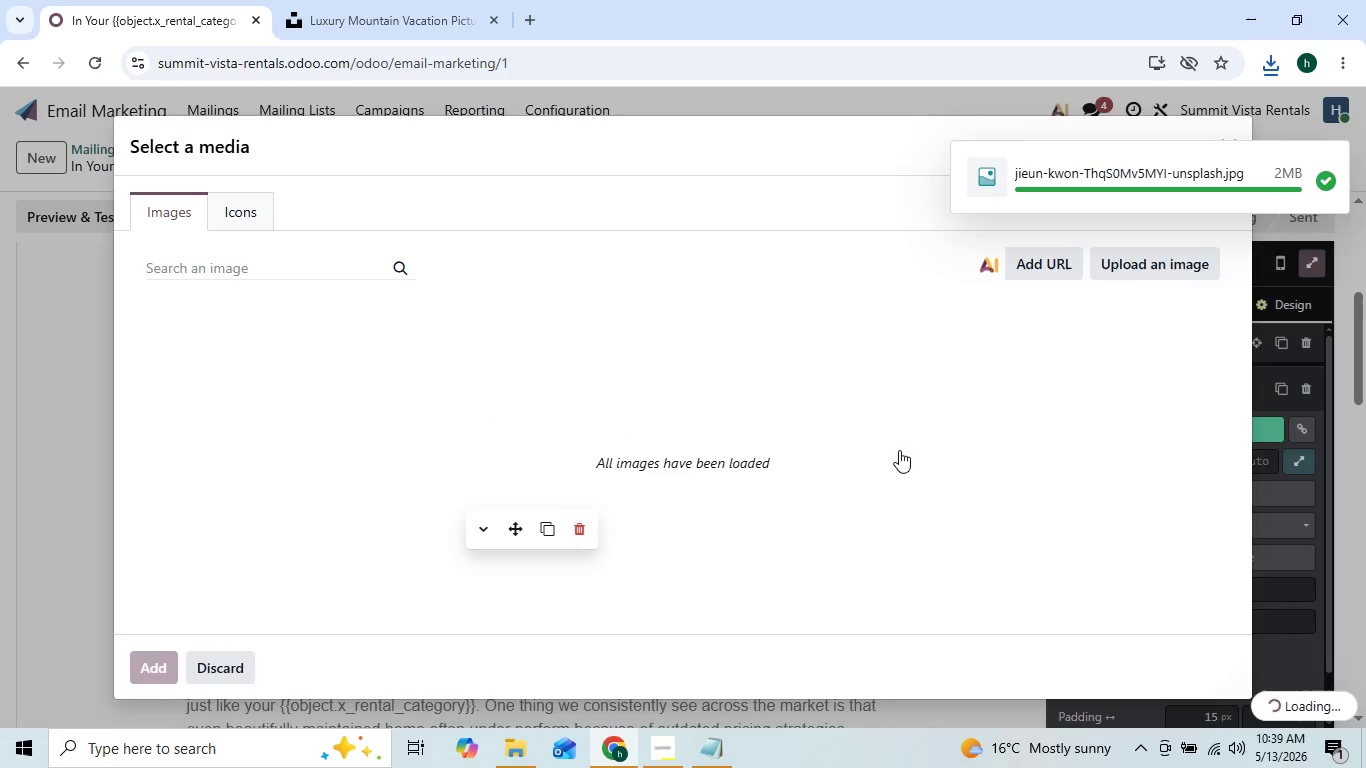 
left_click([1203, 480])
 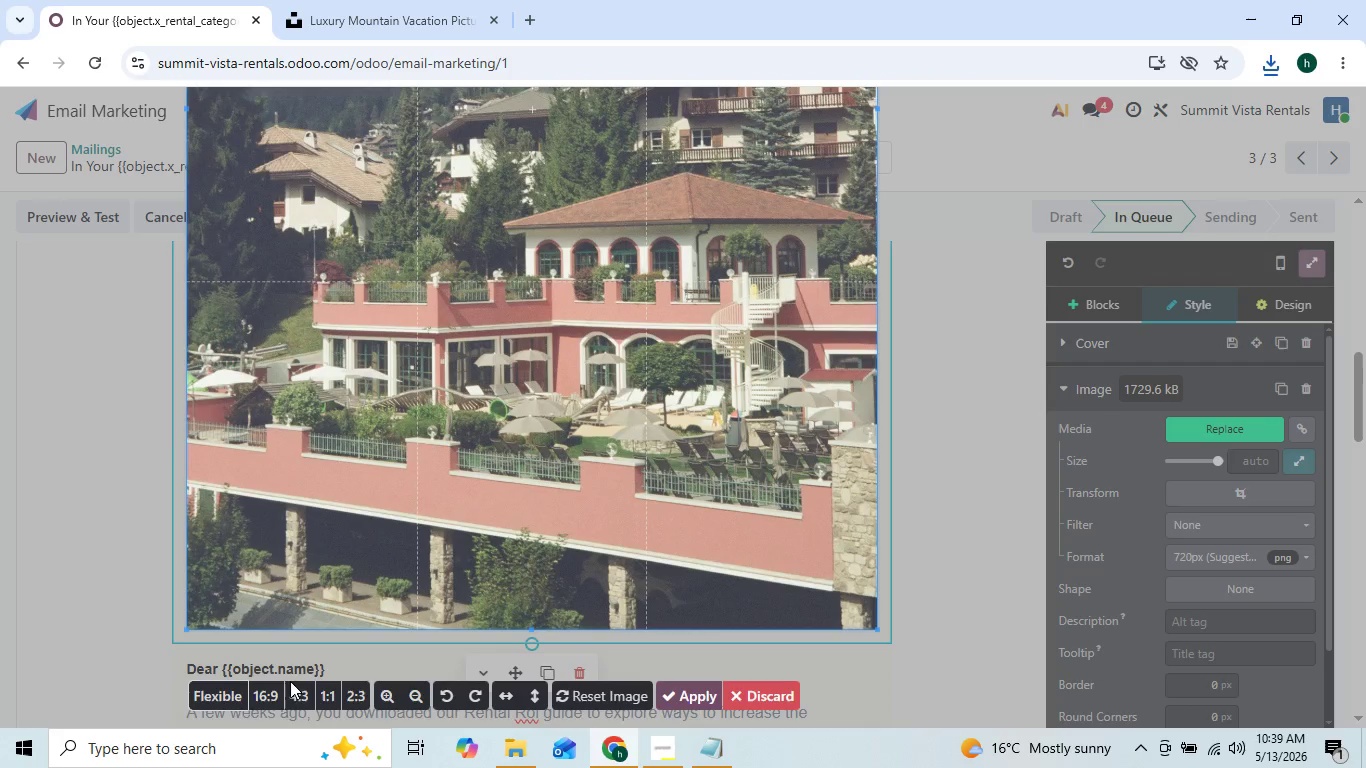 
left_click([274, 691])
 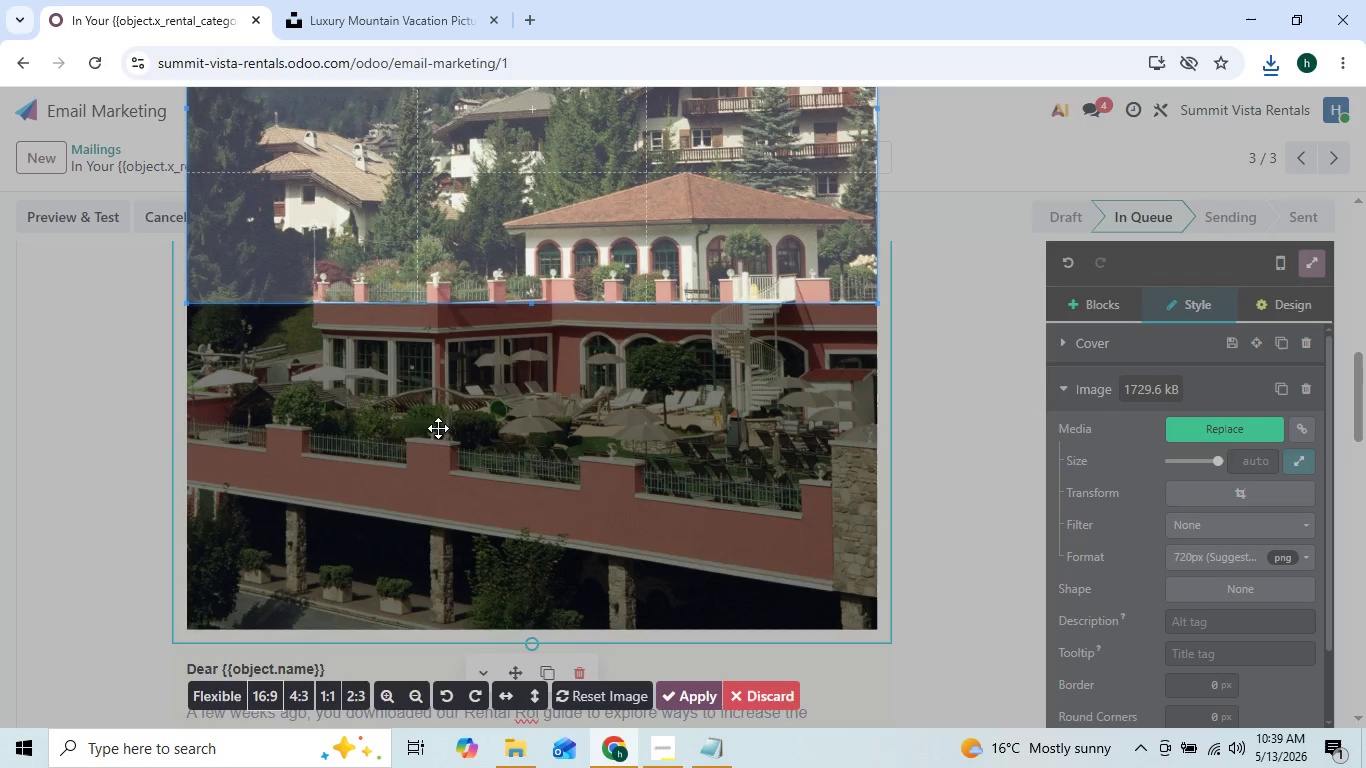 
left_click_drag(start_coordinate=[455, 403], to_coordinate=[467, 503])
 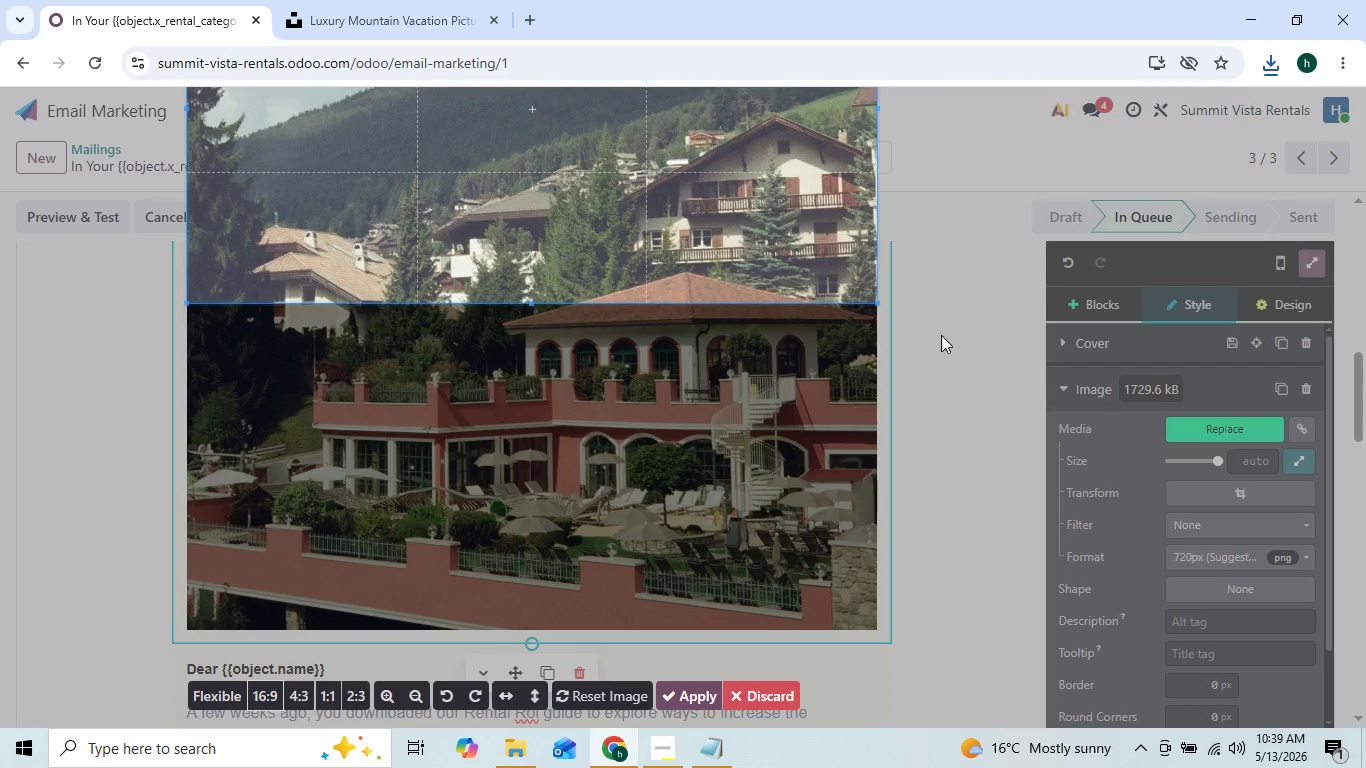 
left_click_drag(start_coordinate=[965, 335], to_coordinate=[961, 407])
 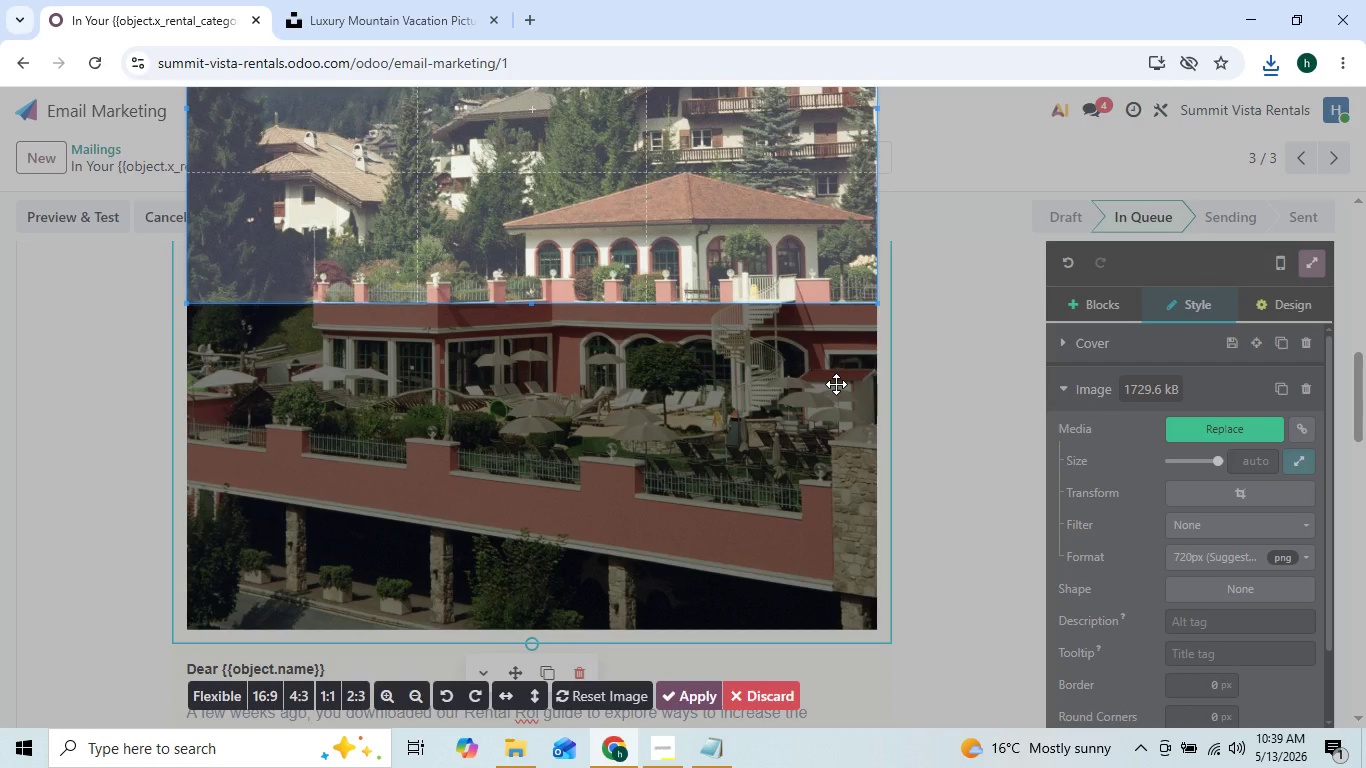 
wait(5.16)
 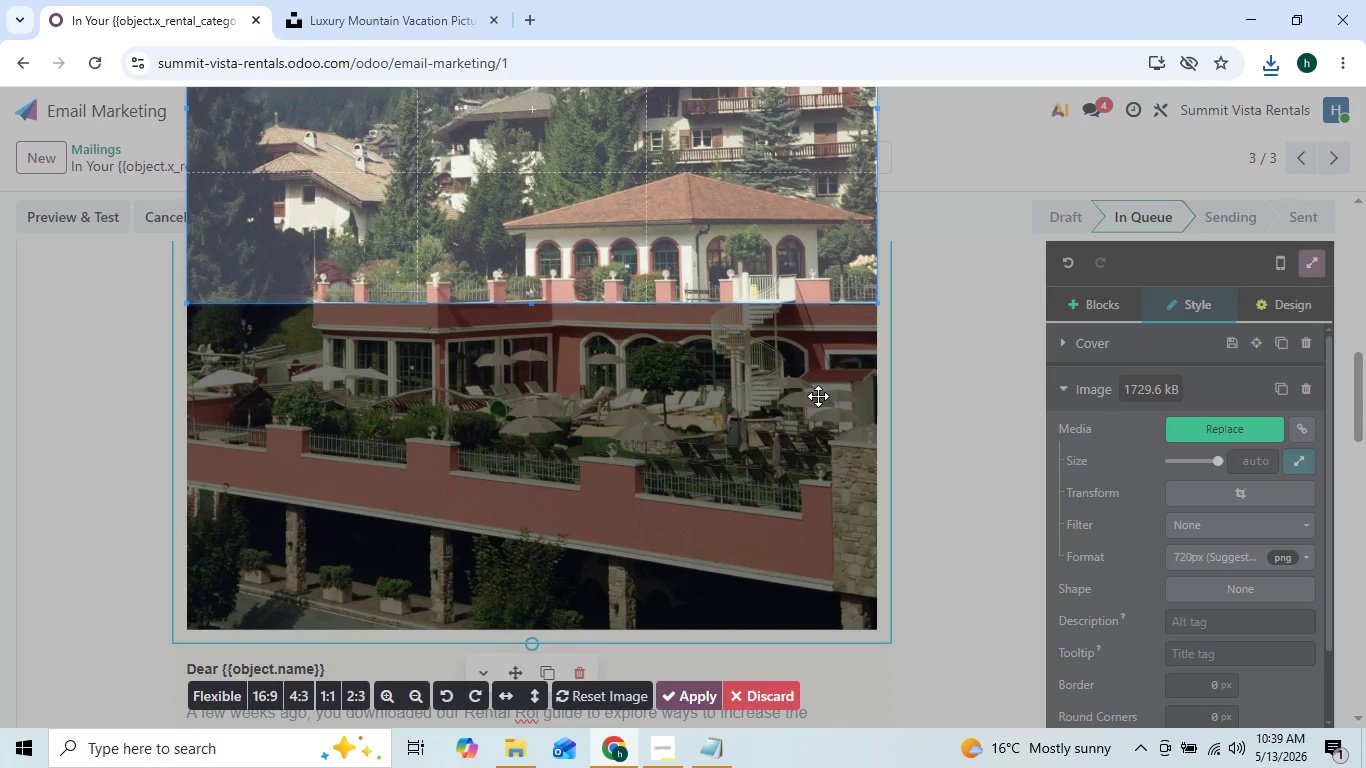 
left_click([763, 254])
 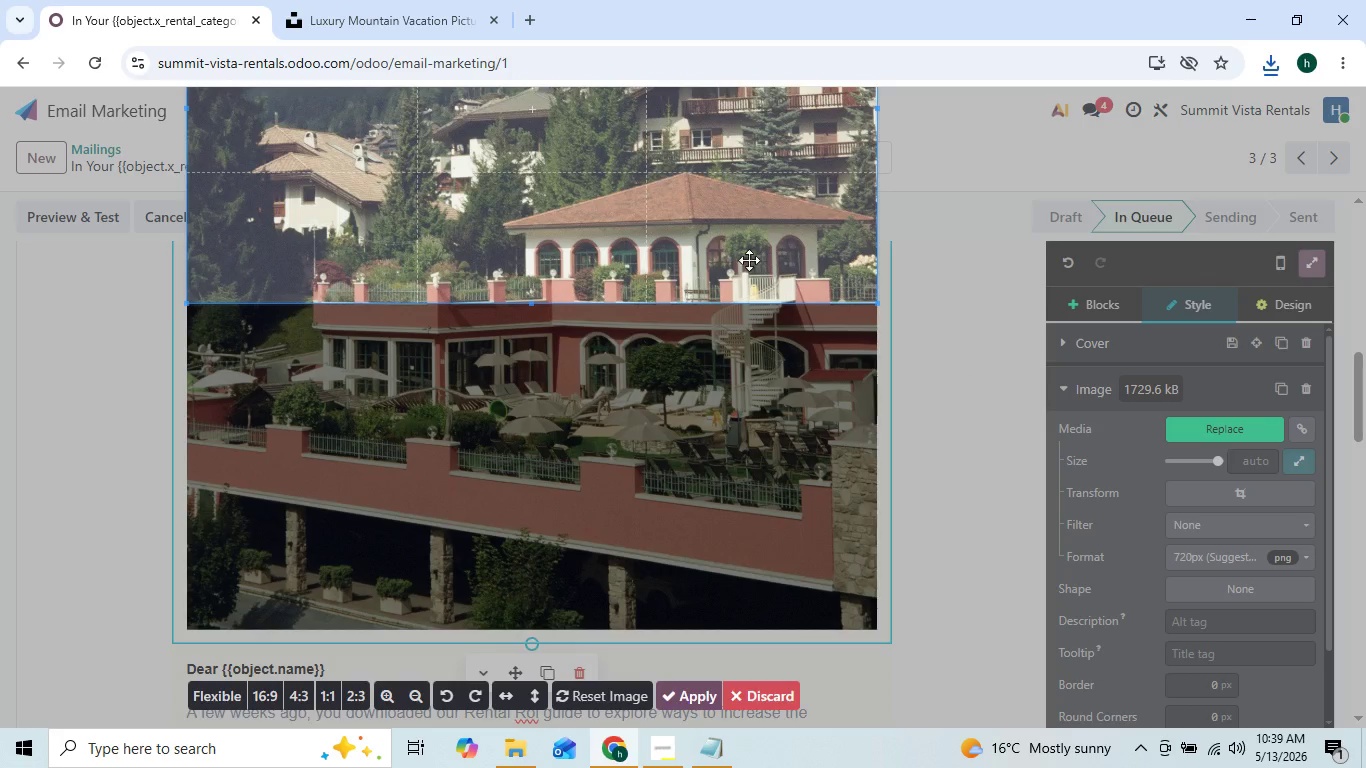 
left_click_drag(start_coordinate=[702, 378], to_coordinate=[708, 343])
 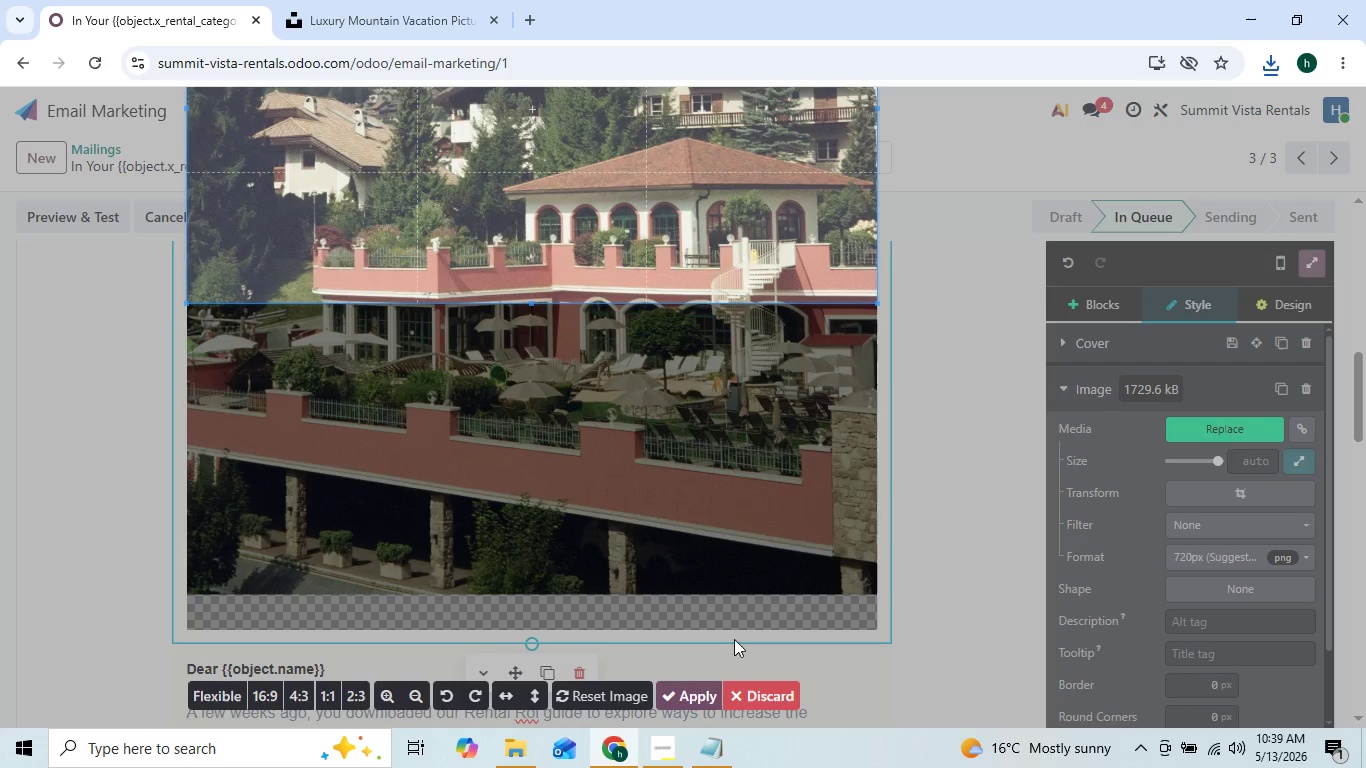 
left_click([693, 687])
 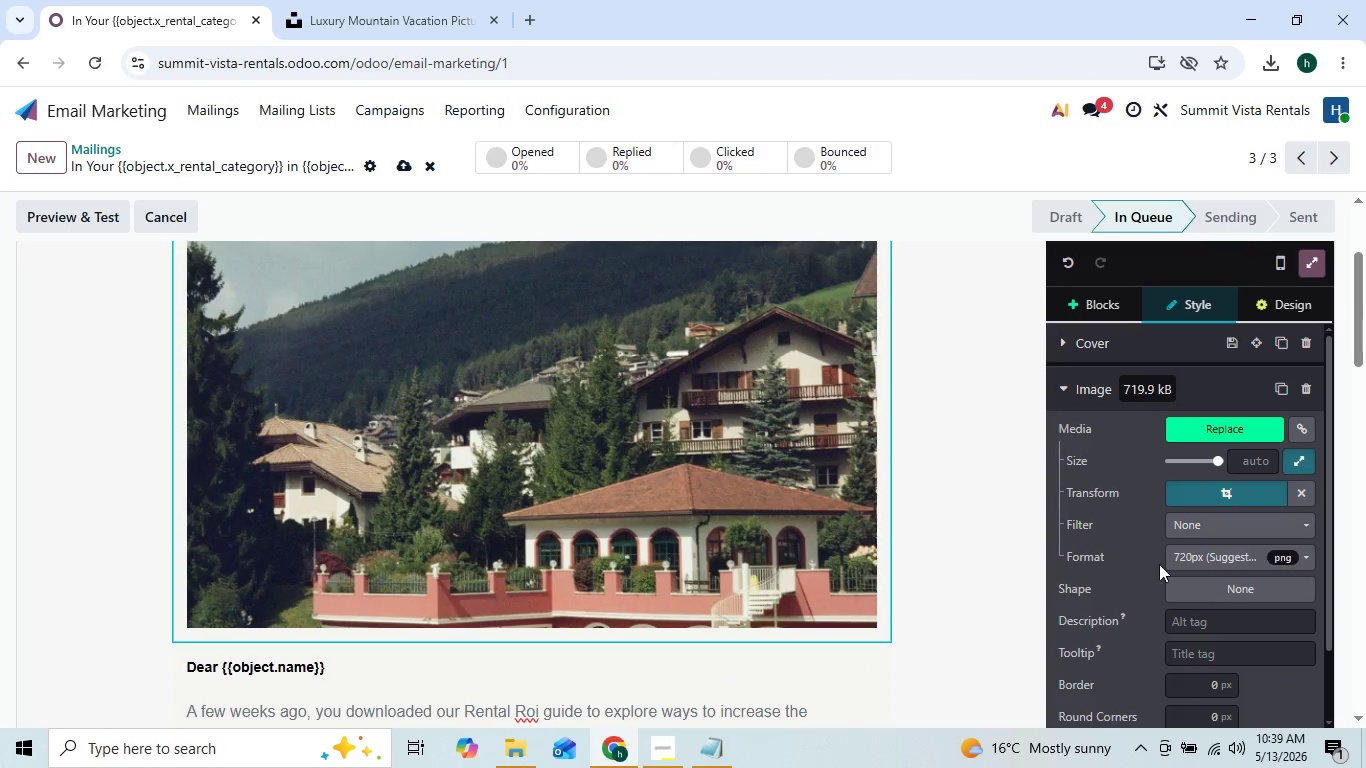 
wait(7.25)
 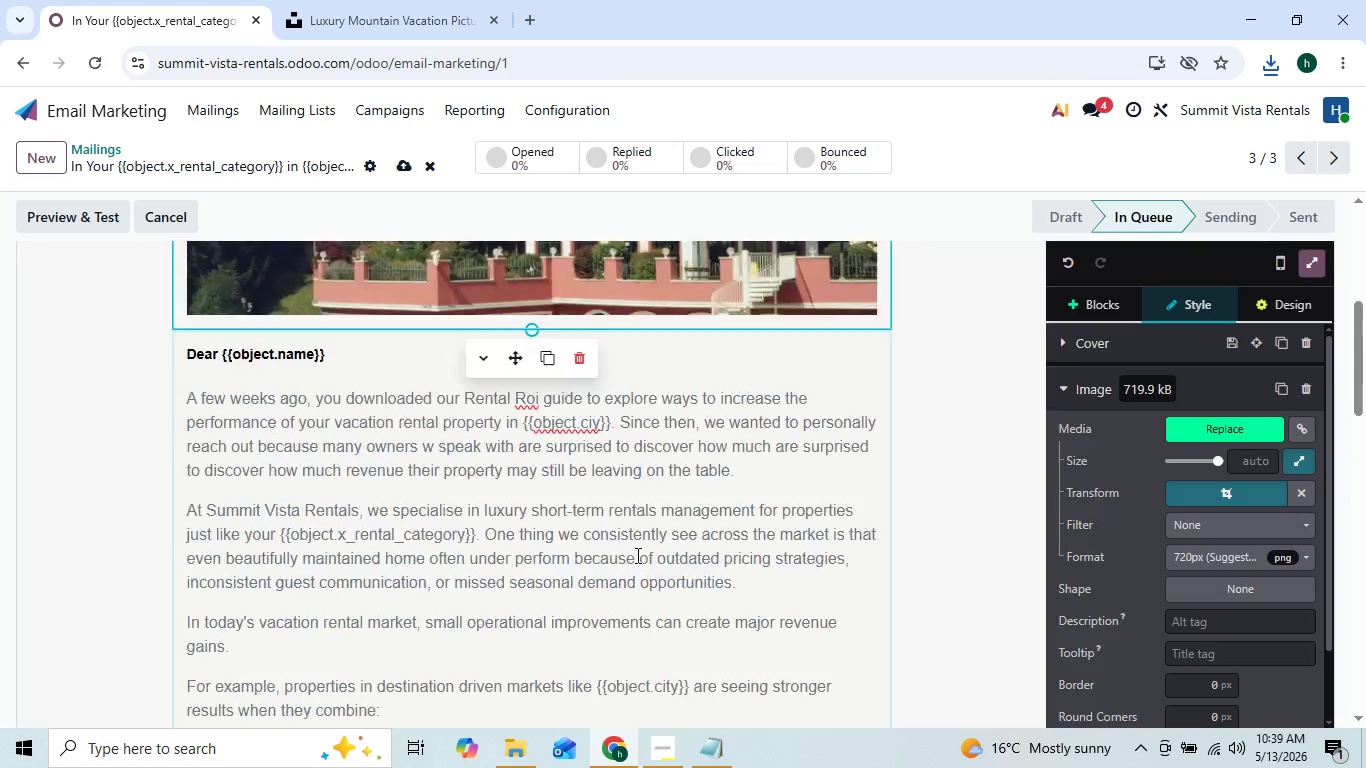 
left_click([1207, 706])
 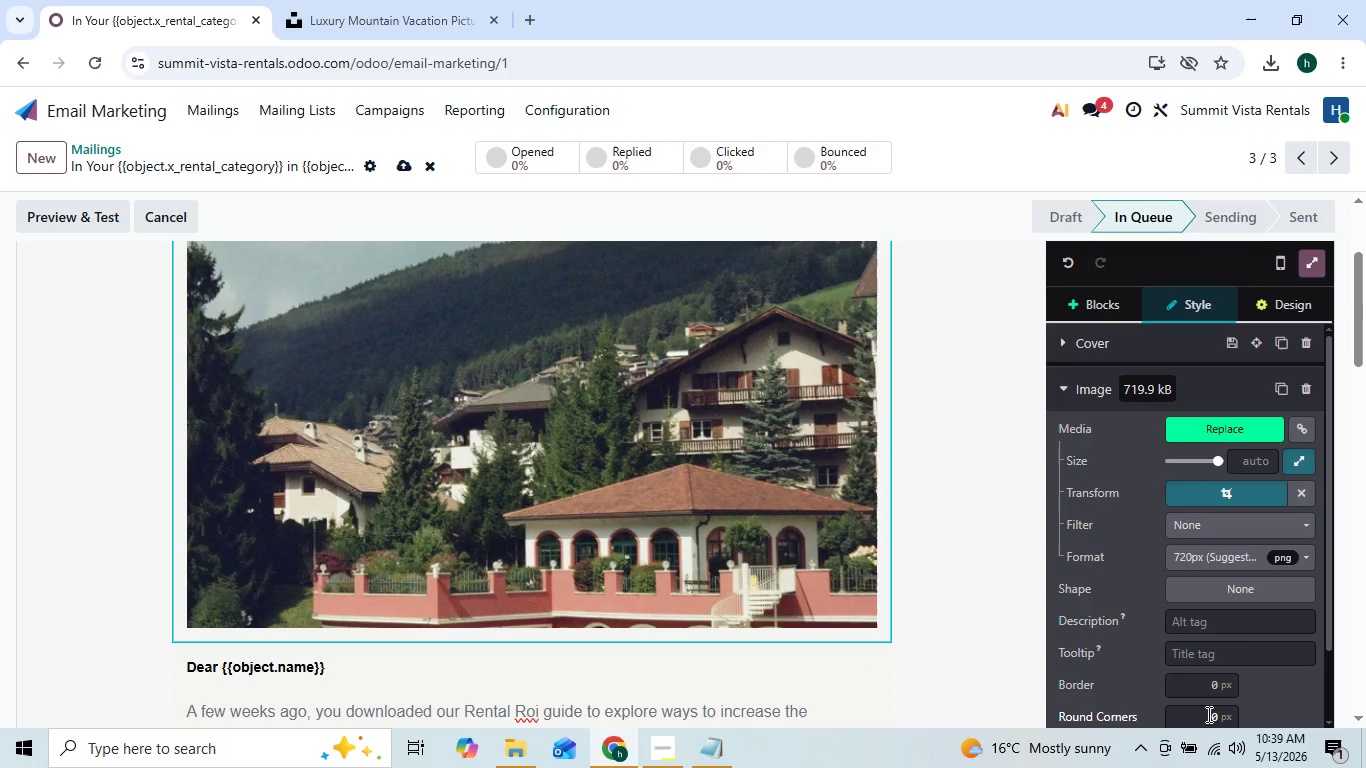 
left_click([1207, 714])
 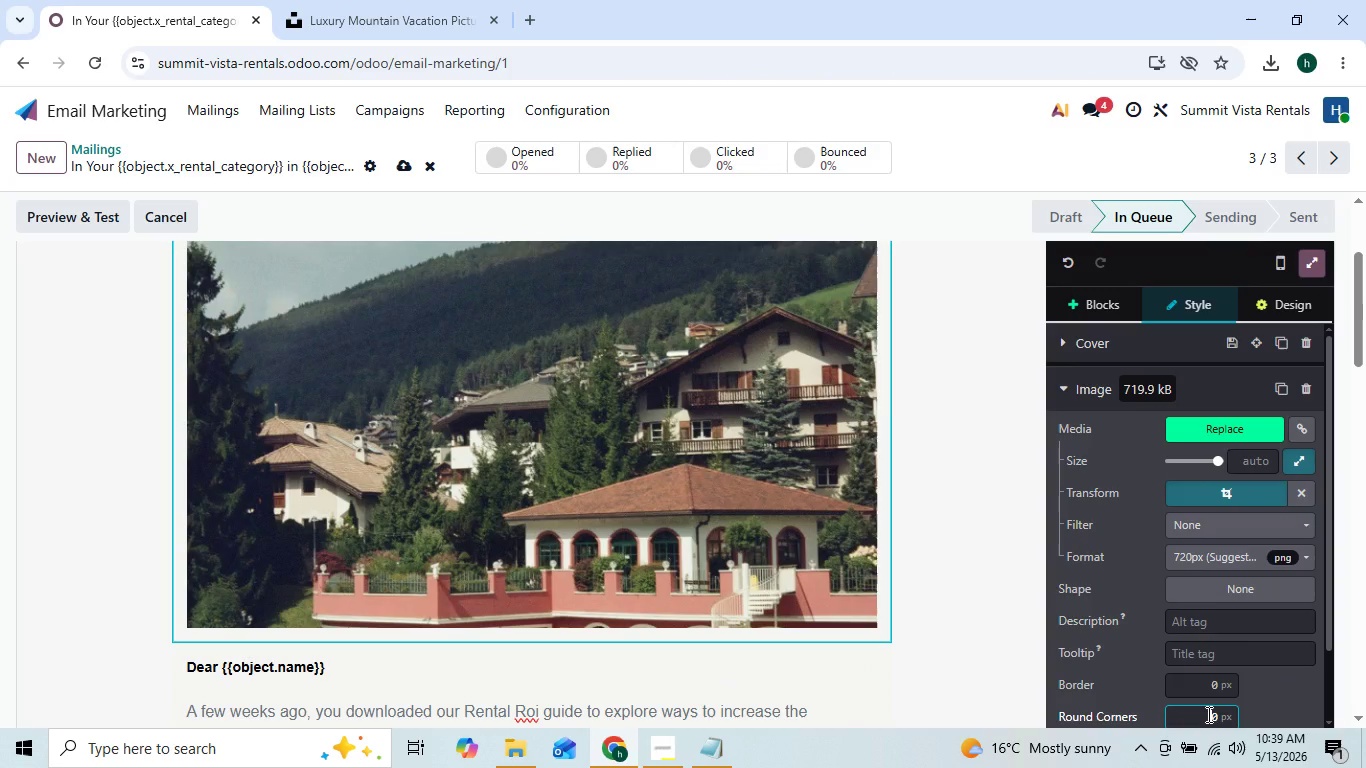 
key(4)
 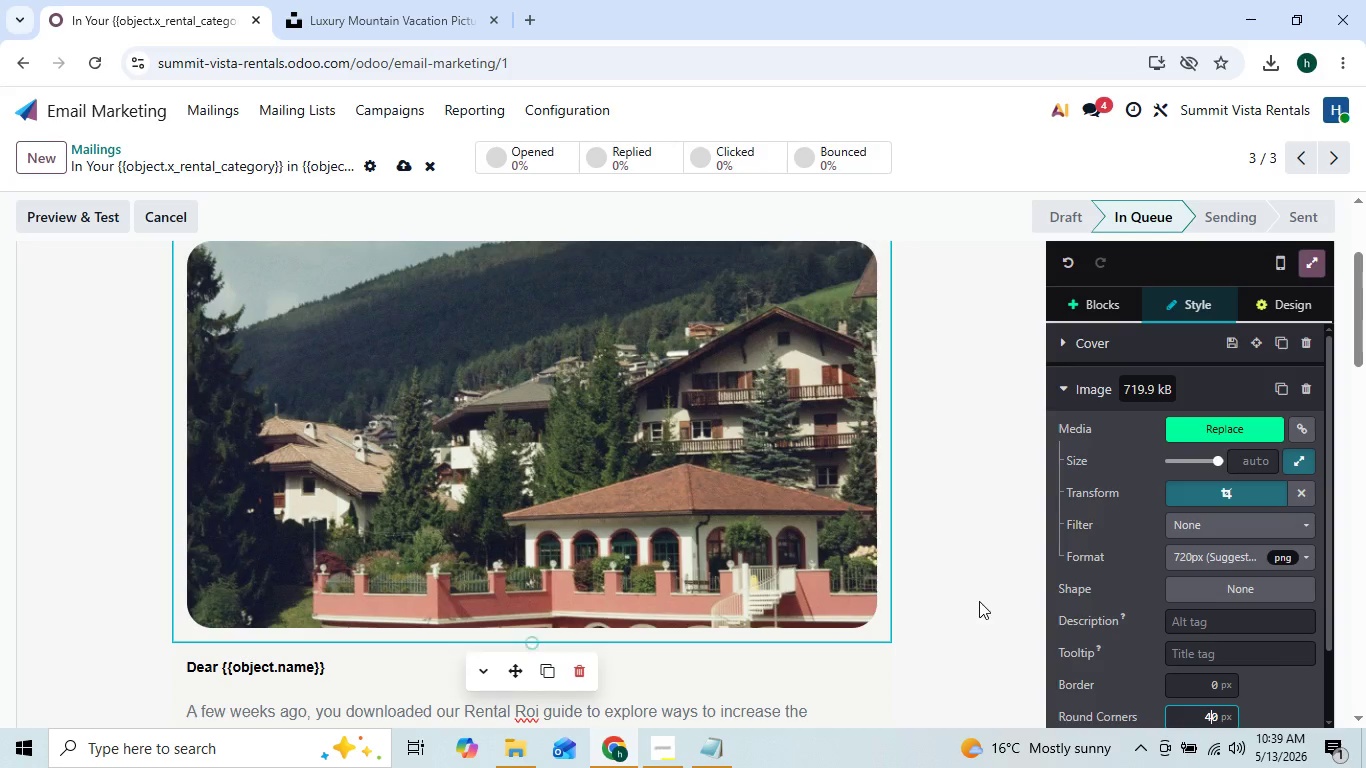 
left_click([926, 564])
 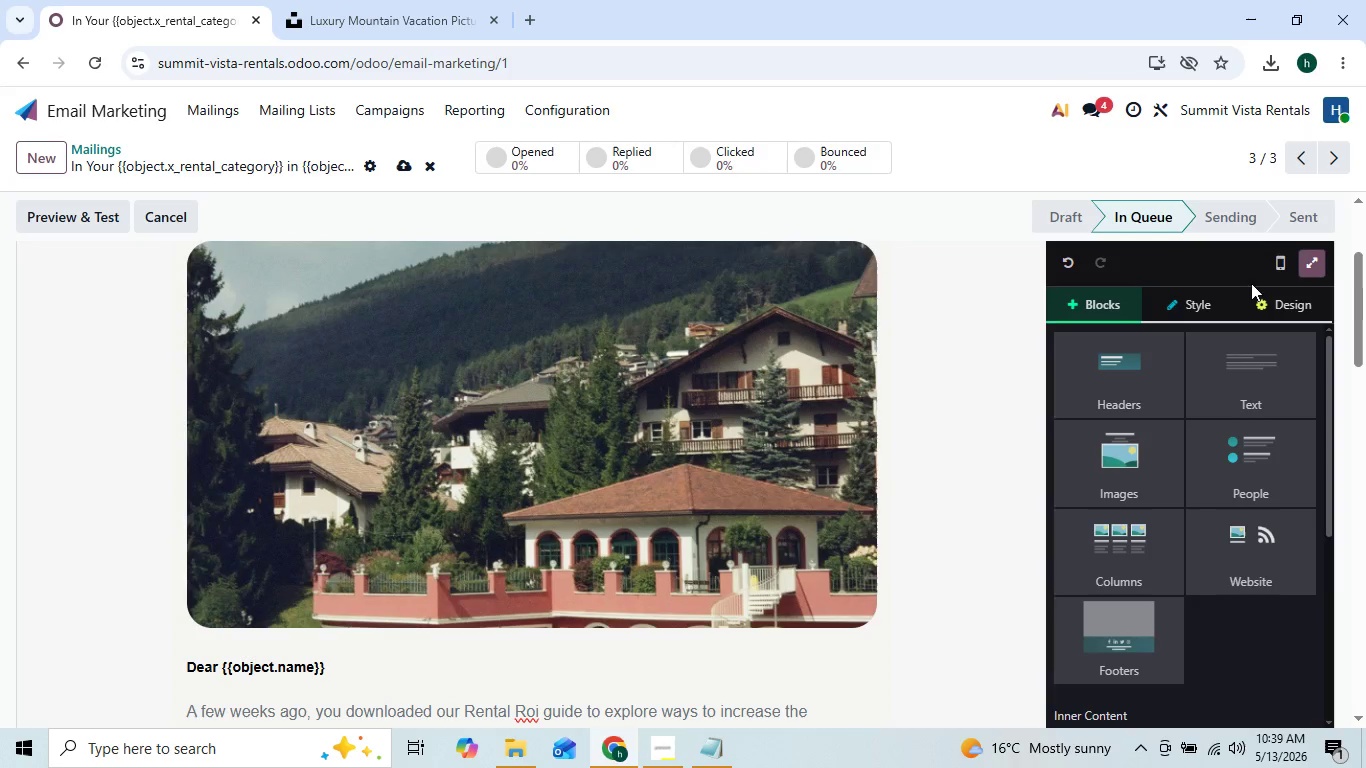 
left_click([1270, 295])
 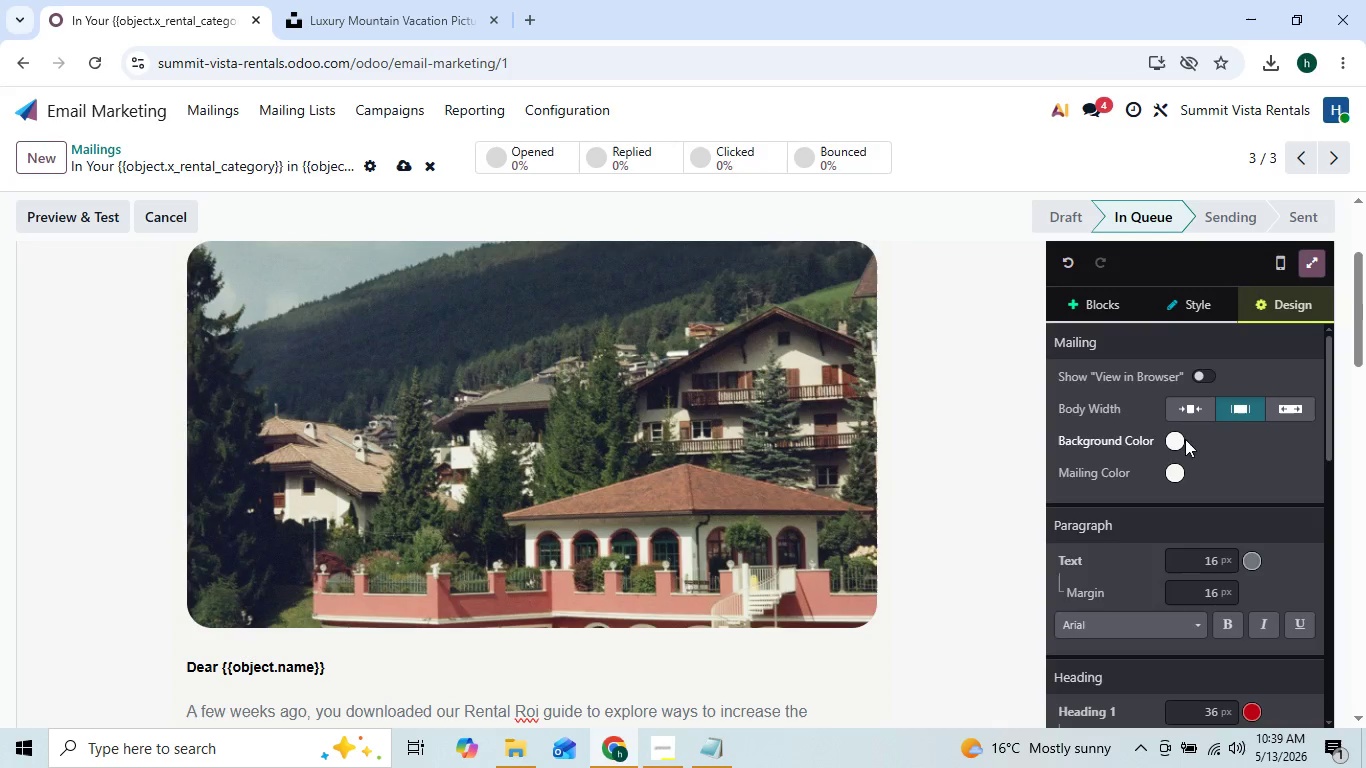 
left_click([1176, 439])
 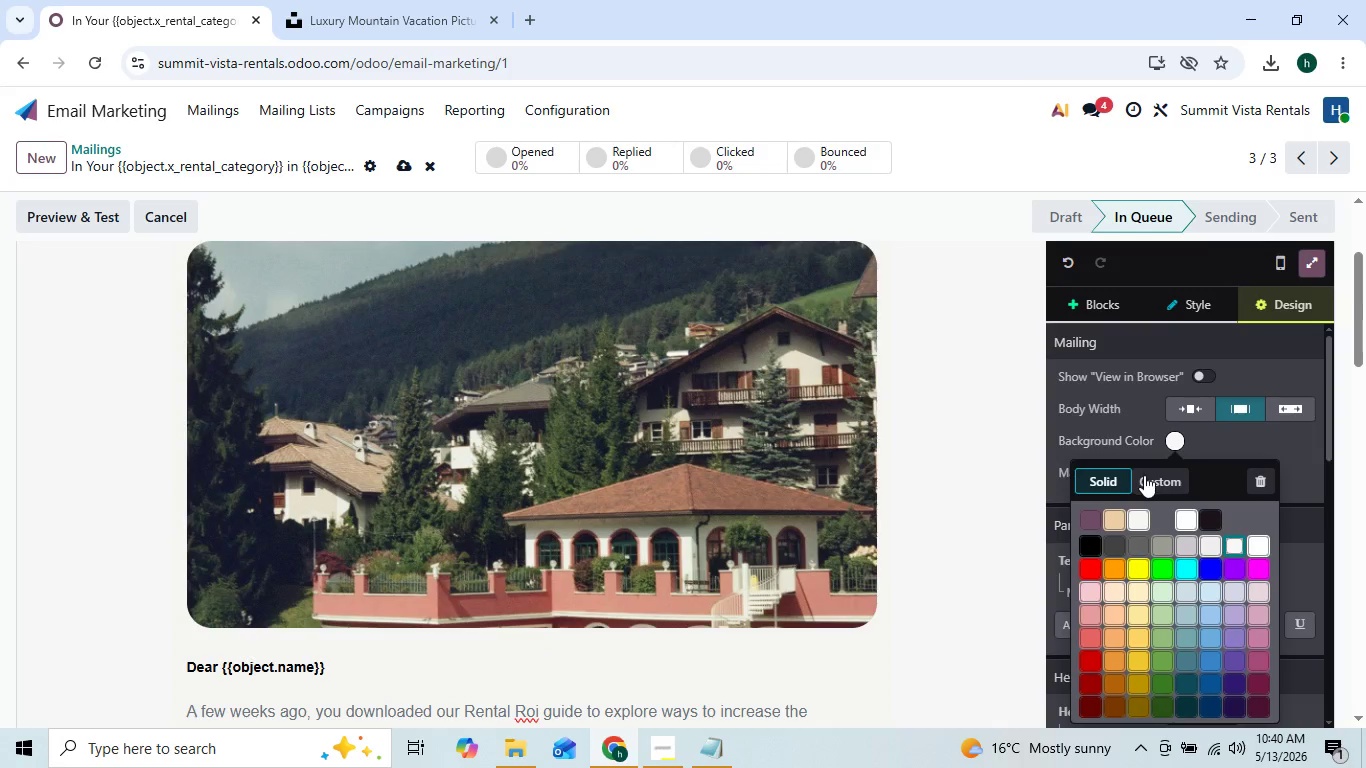 
left_click([1148, 477])
 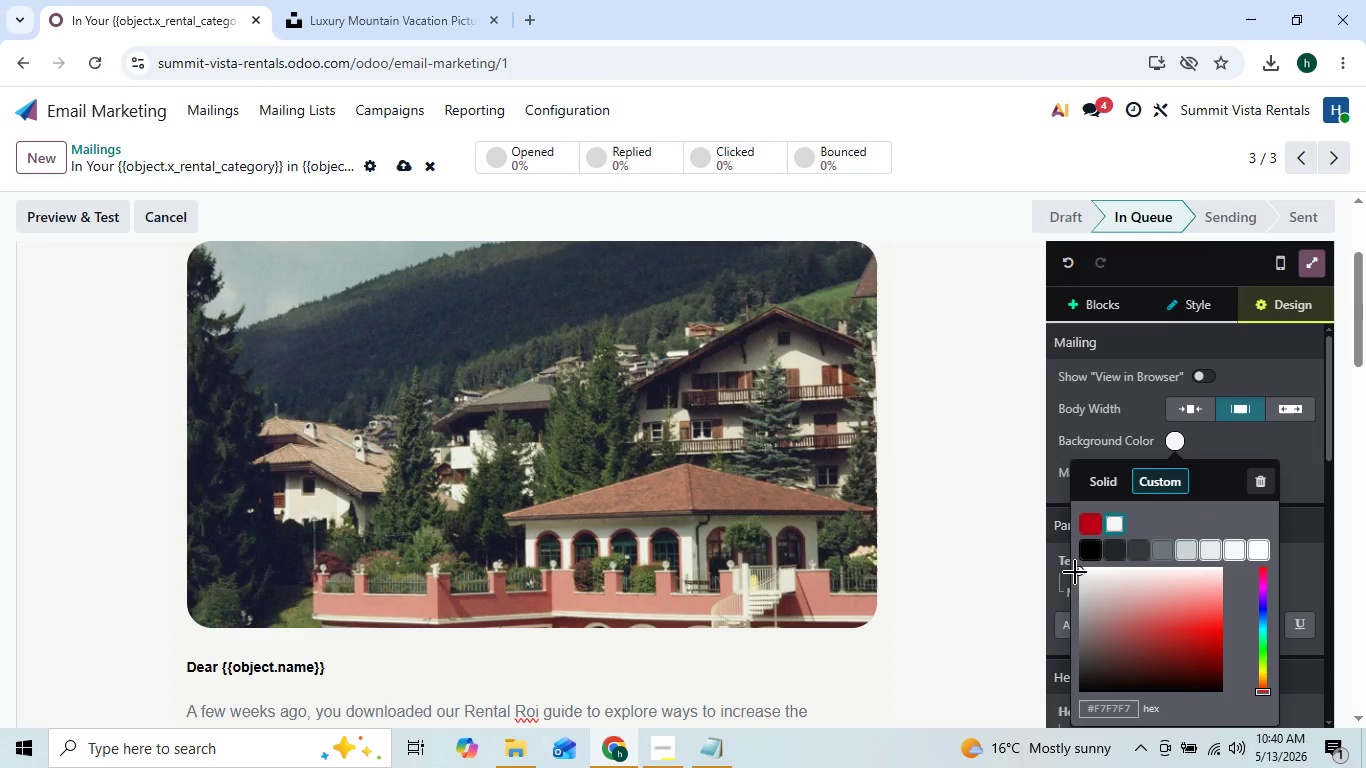 
left_click_drag(start_coordinate=[1078, 570], to_coordinate=[1079, 589])
 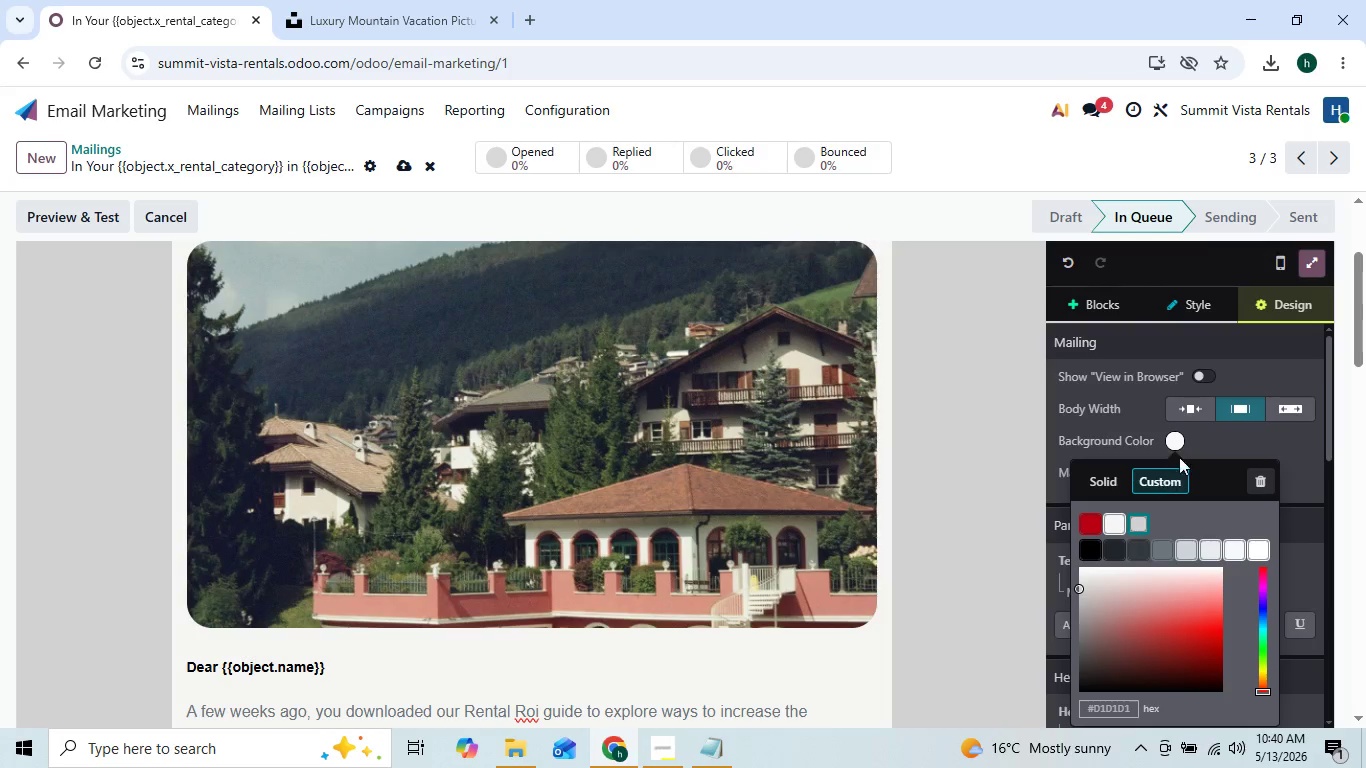 
left_click([1188, 441])
 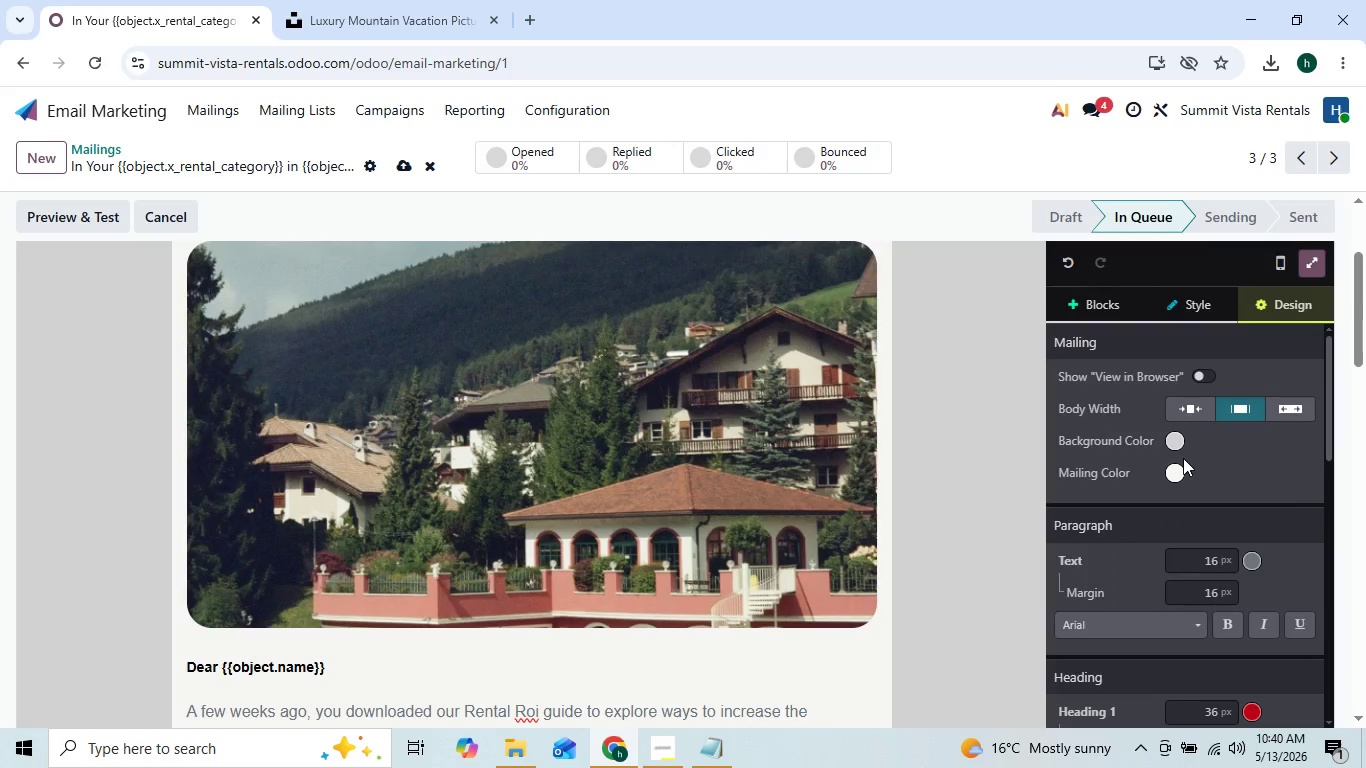 
left_click_drag(start_coordinate=[1183, 458], to_coordinate=[1181, 463])
 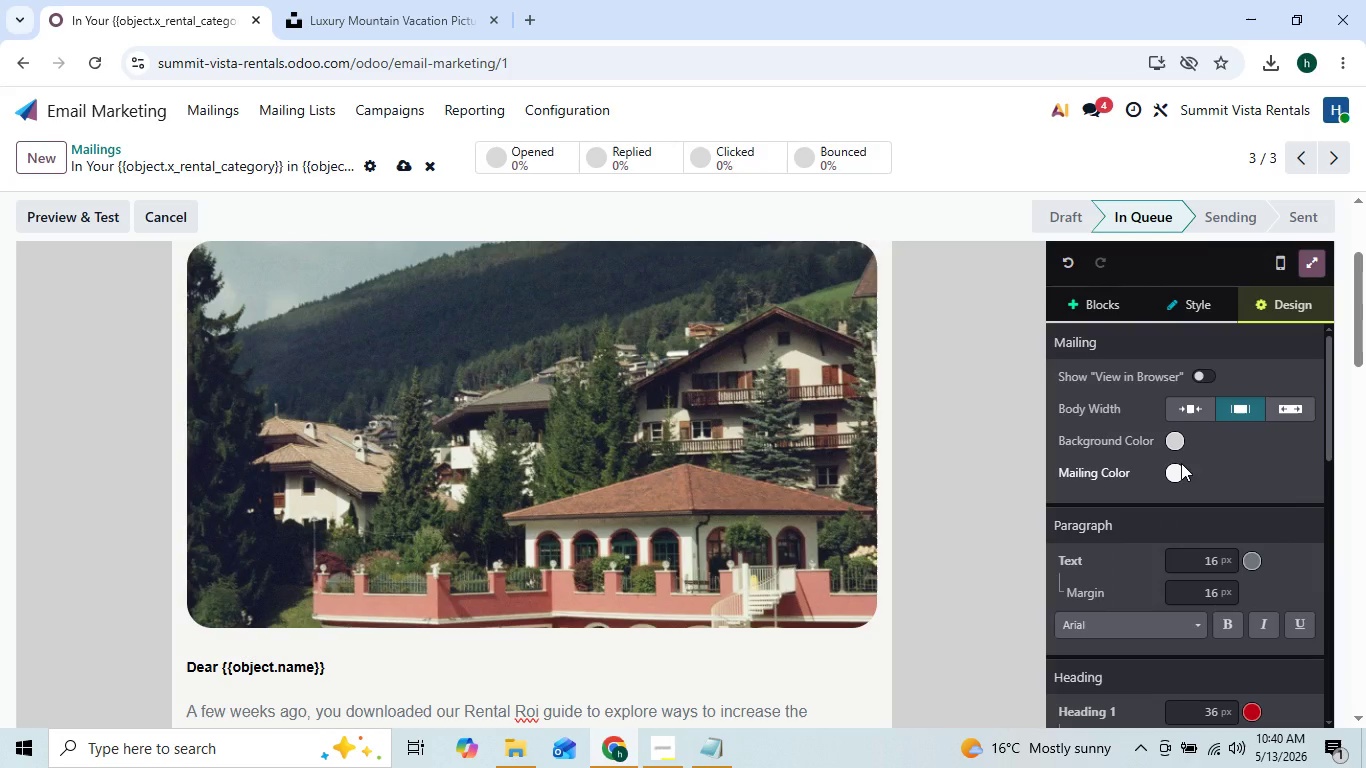 
left_click([1181, 463])
 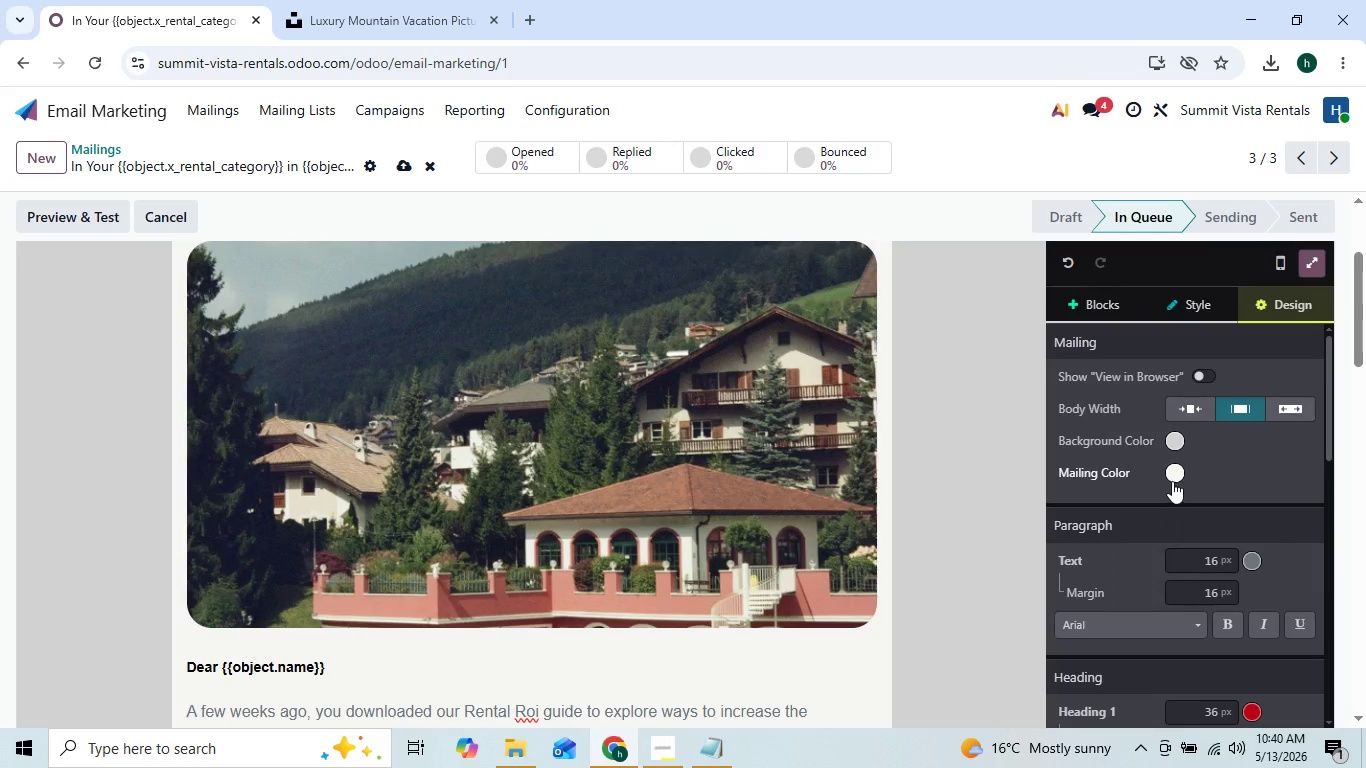 
left_click([1175, 478])
 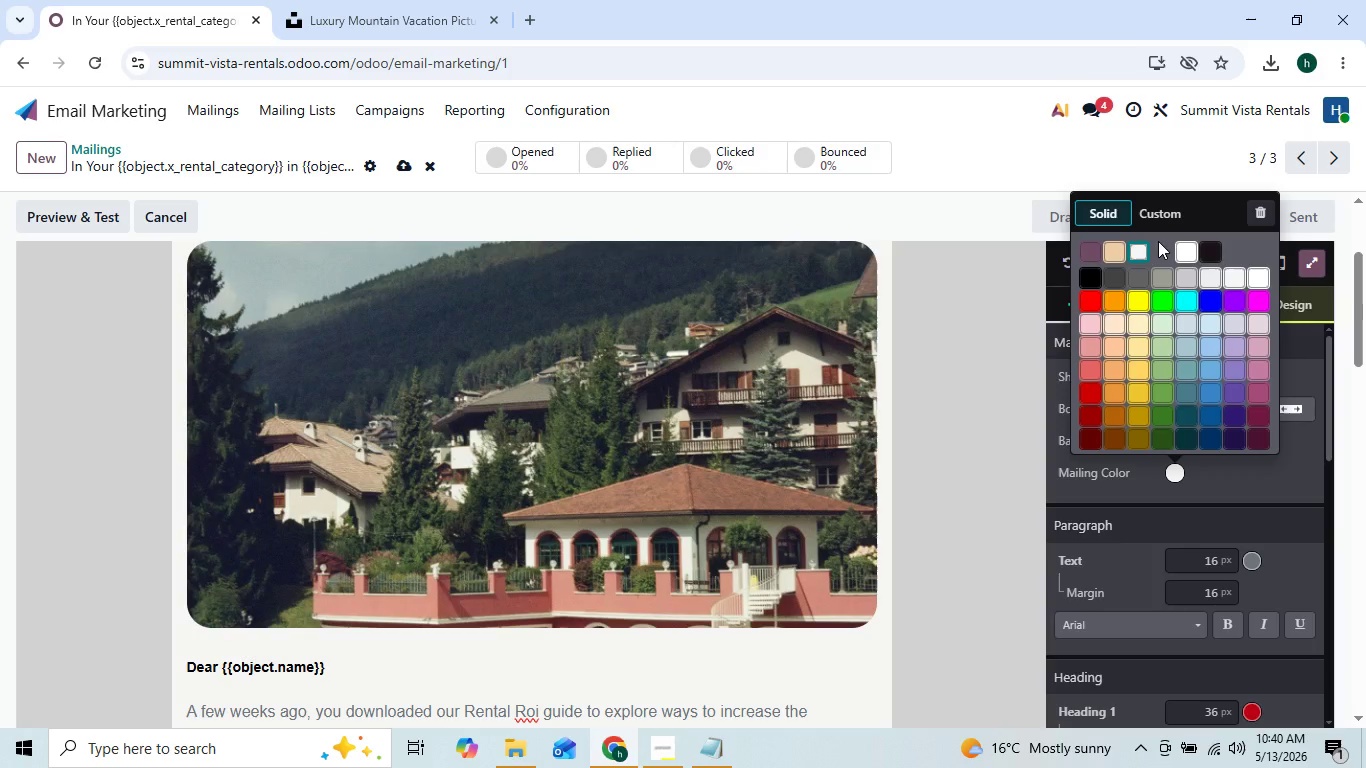 
left_click([1161, 202])
 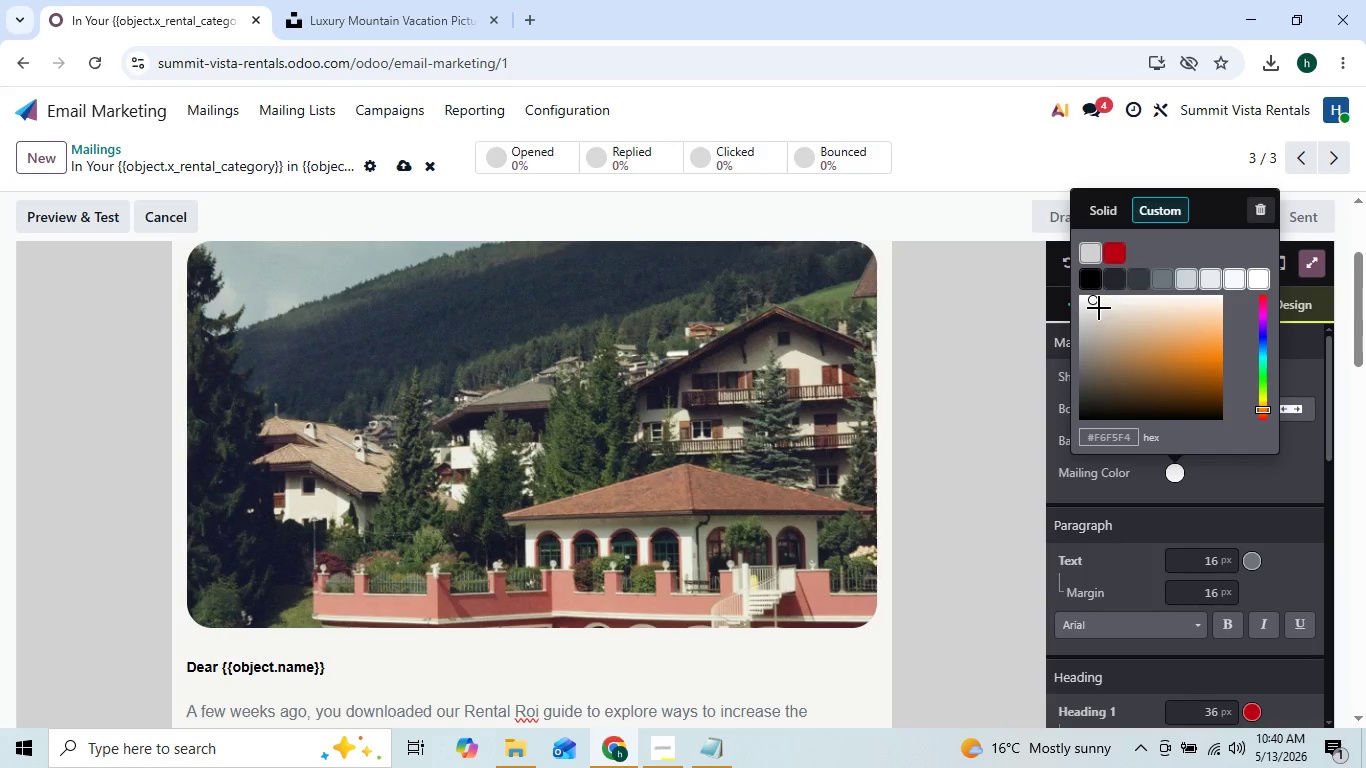 
left_click_drag(start_coordinate=[1095, 304], to_coordinate=[1095, 313])
 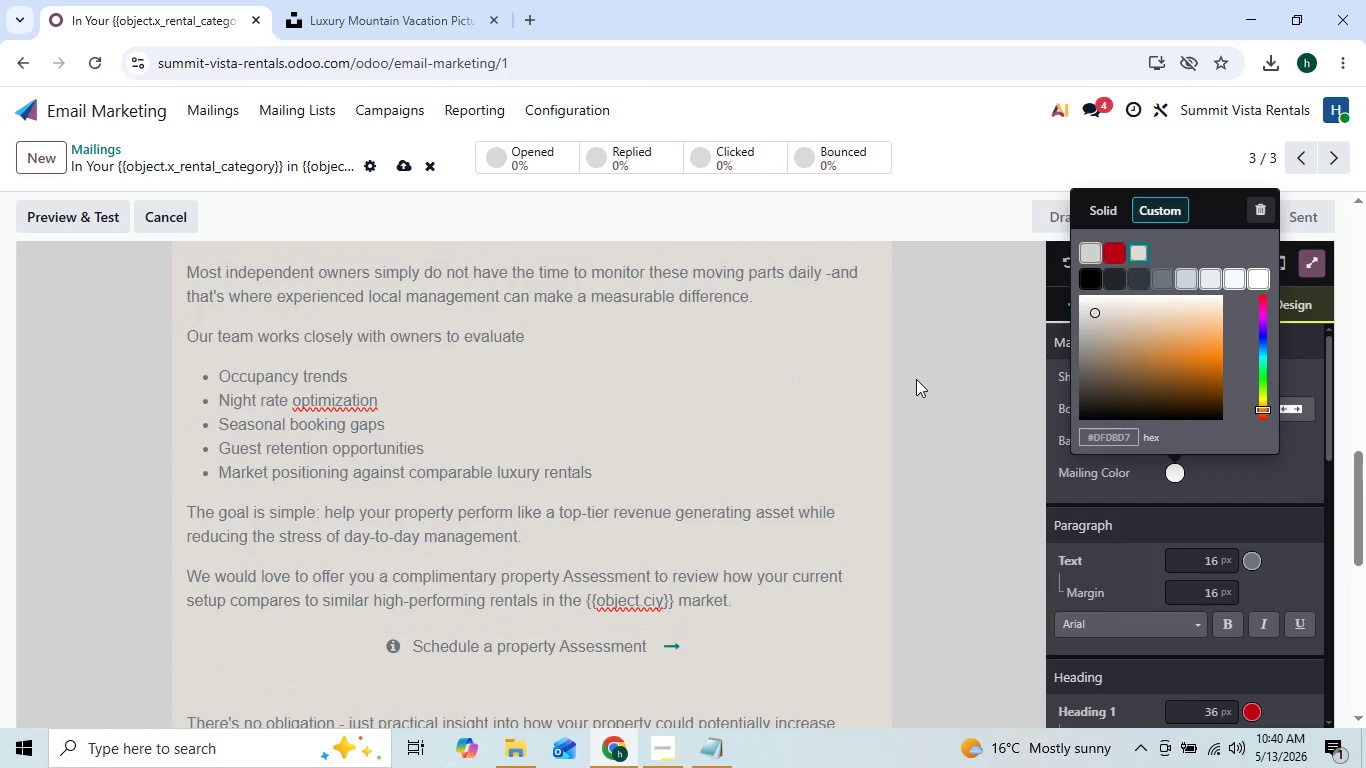 
wait(6.25)
 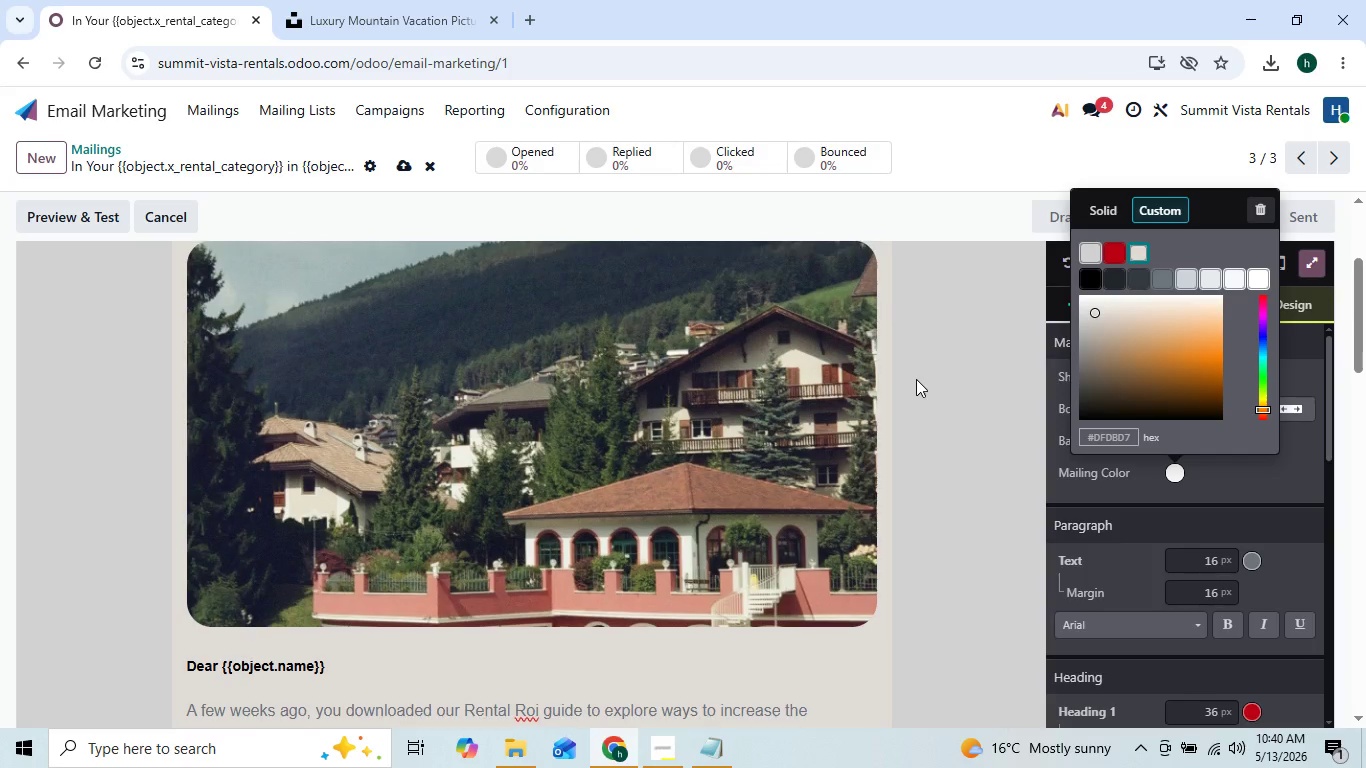 
right_click([312, 402])
 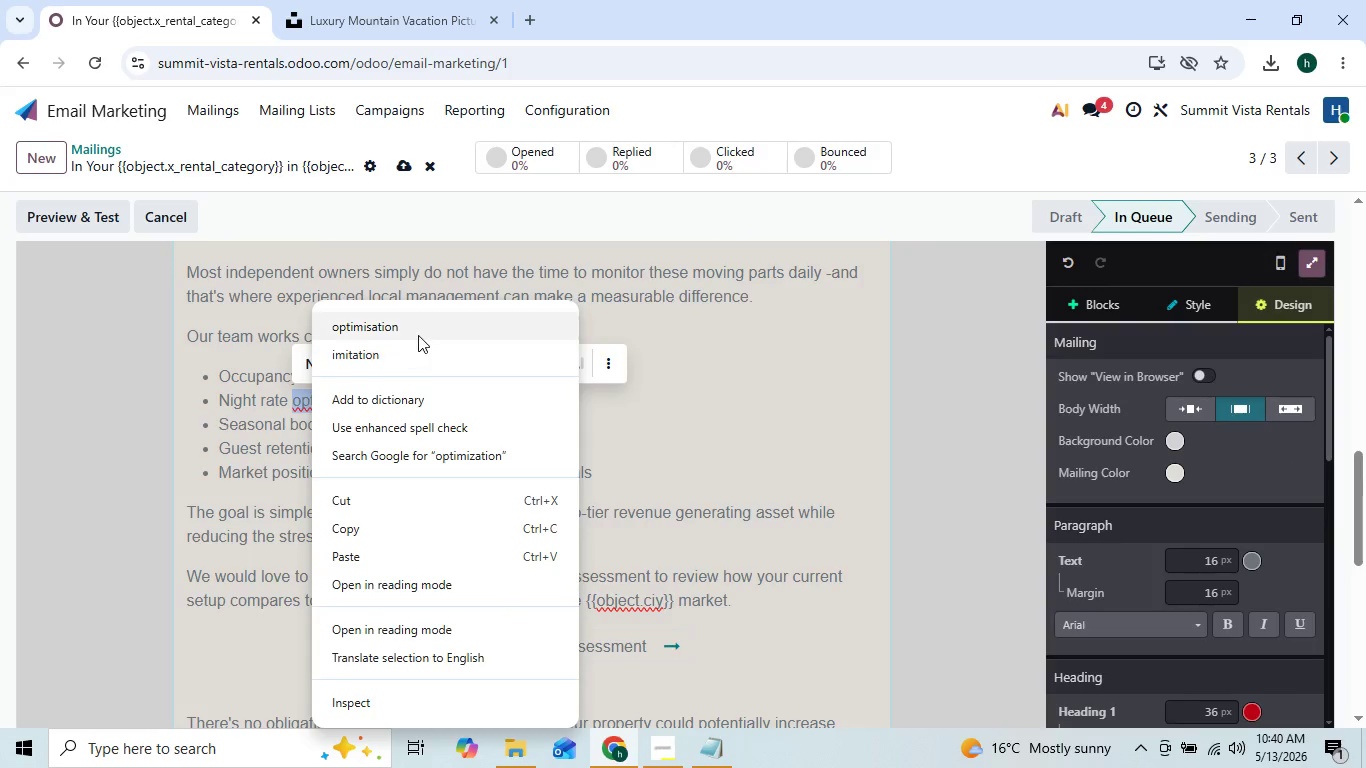 
left_click([424, 328])
 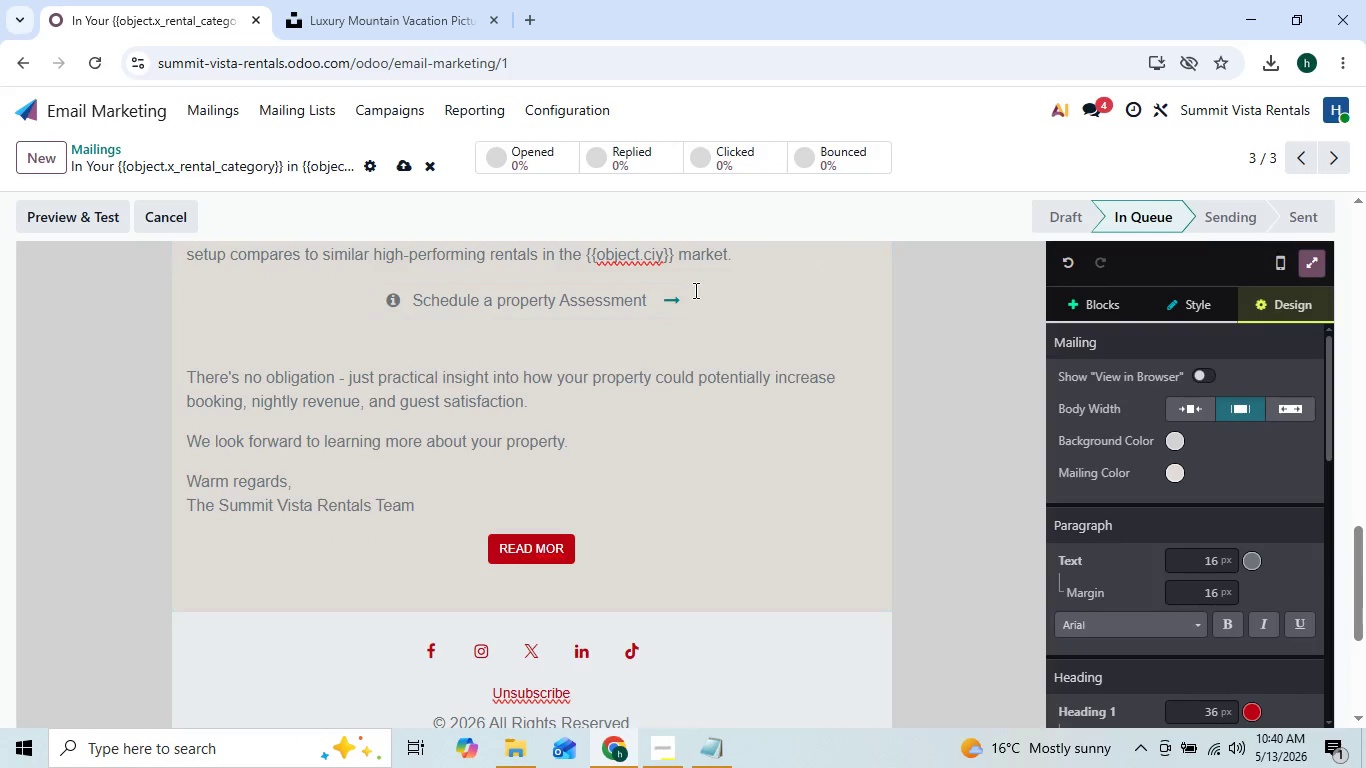 
left_click([692, 304])
 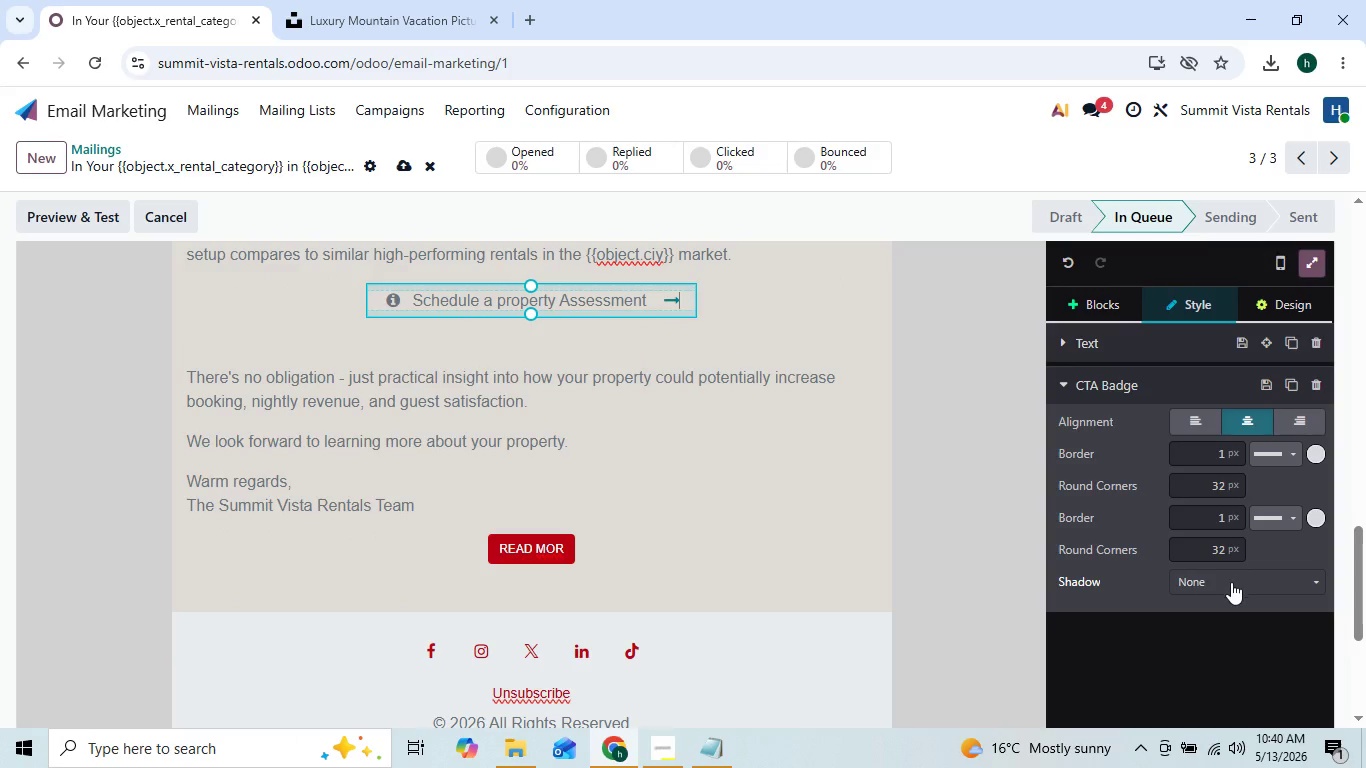 
left_click([1231, 582])
 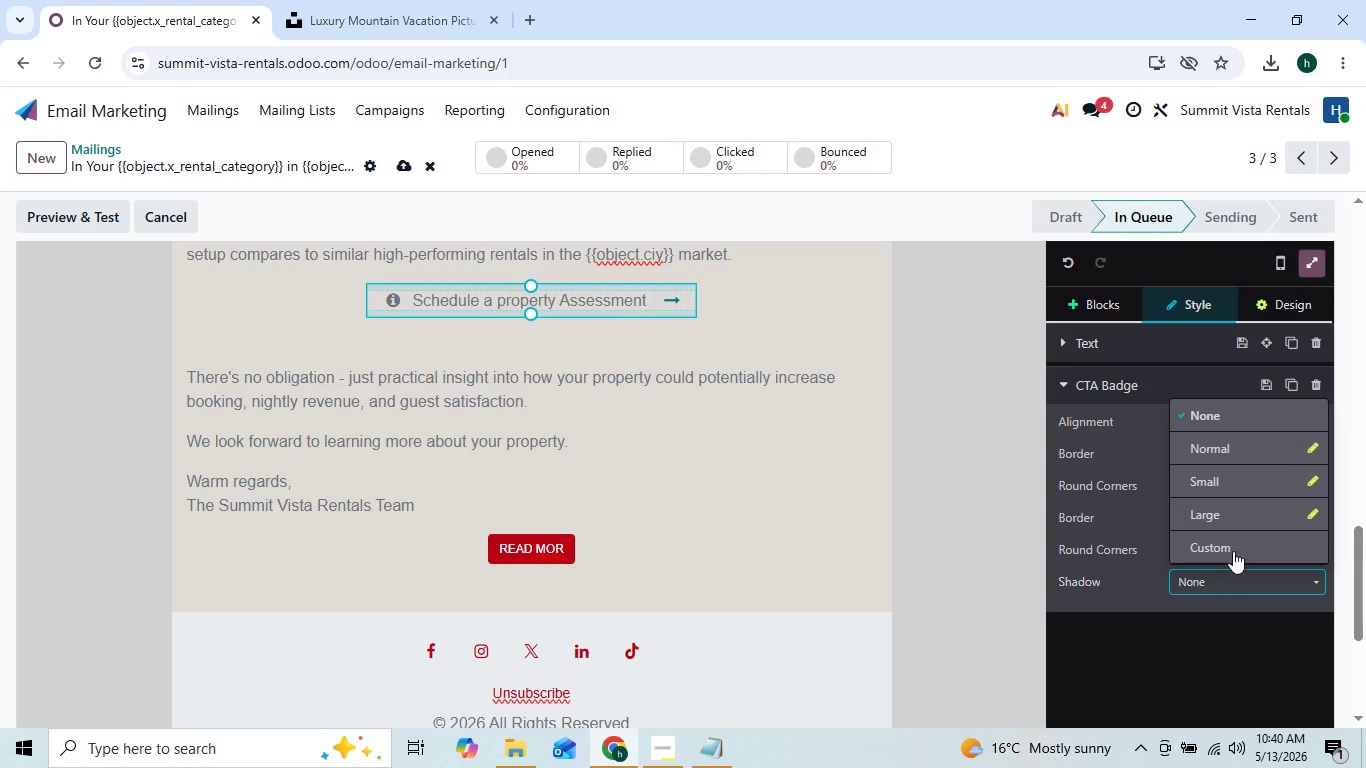 
left_click([1233, 547])
 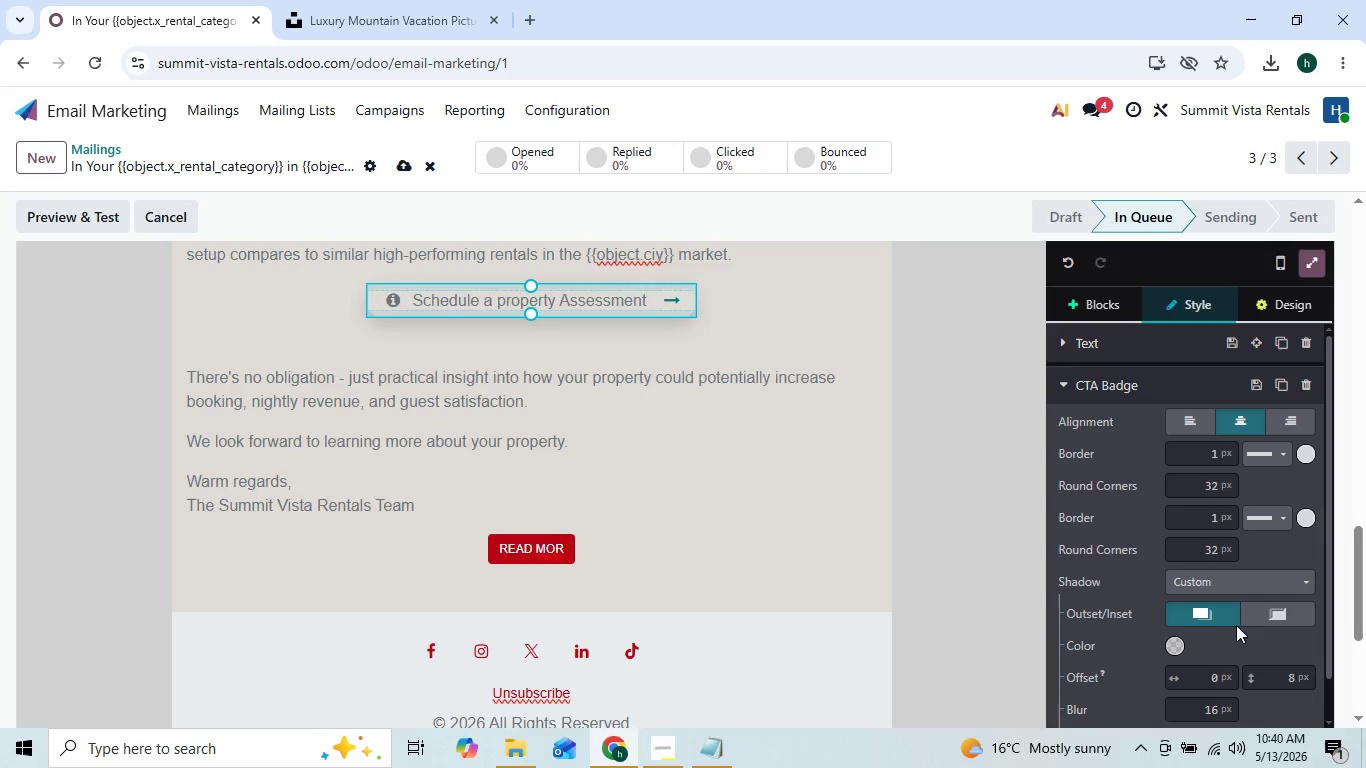 
double_click([1269, 619])
 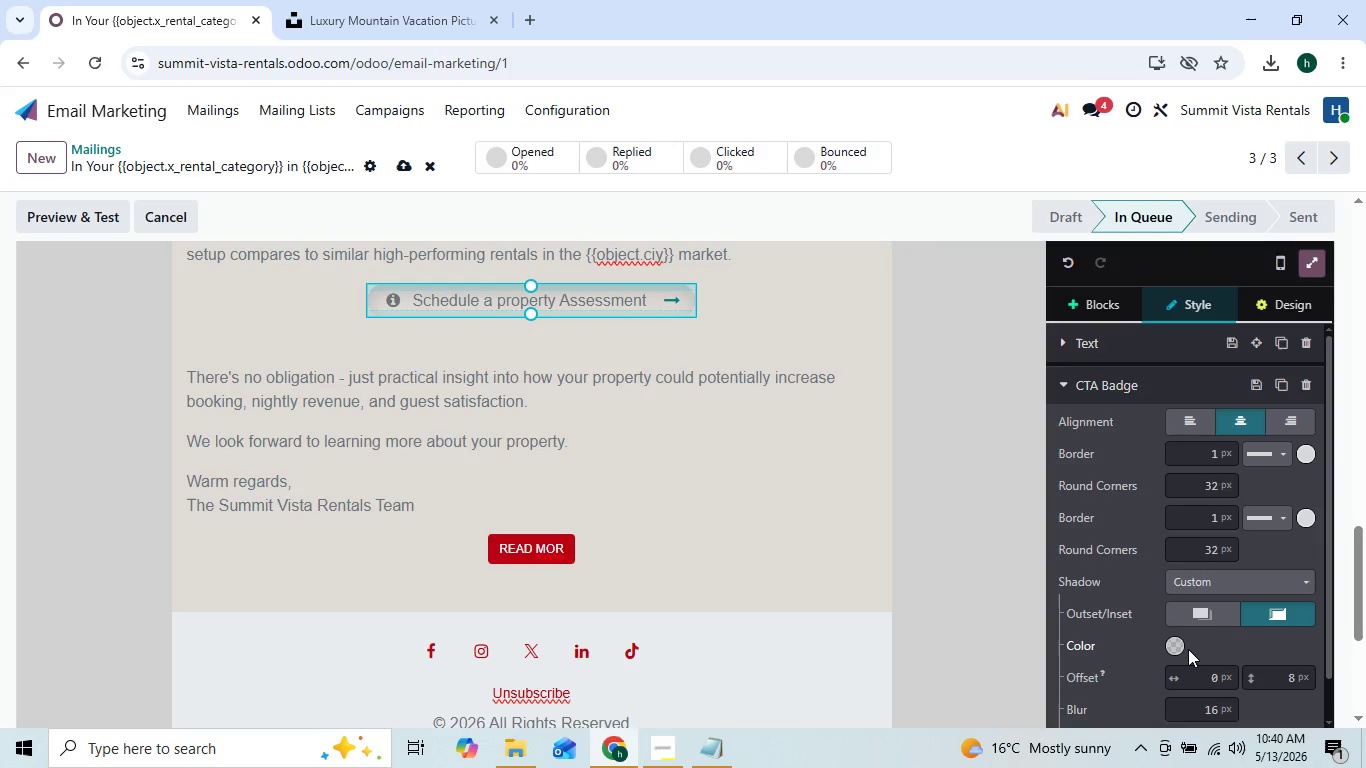 
left_click([1184, 649])
 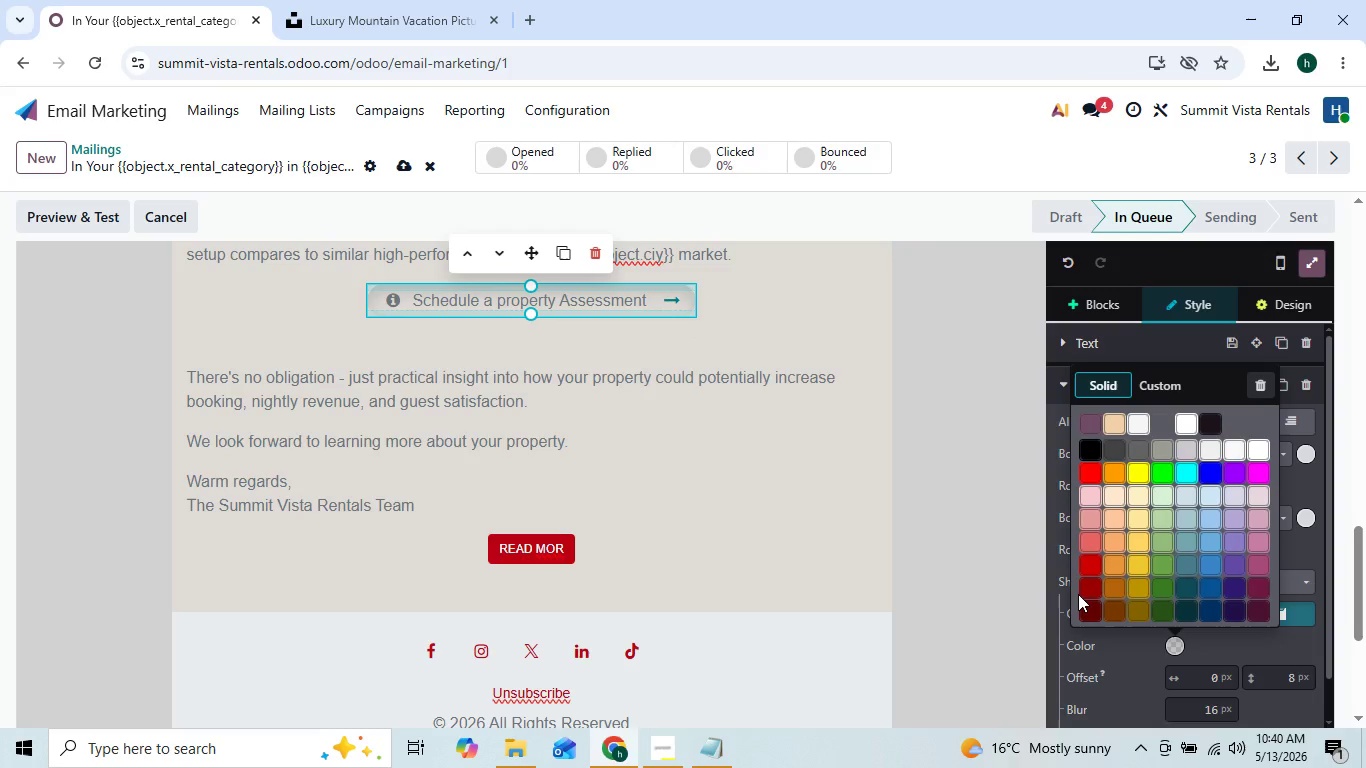 
left_click([1081, 586])
 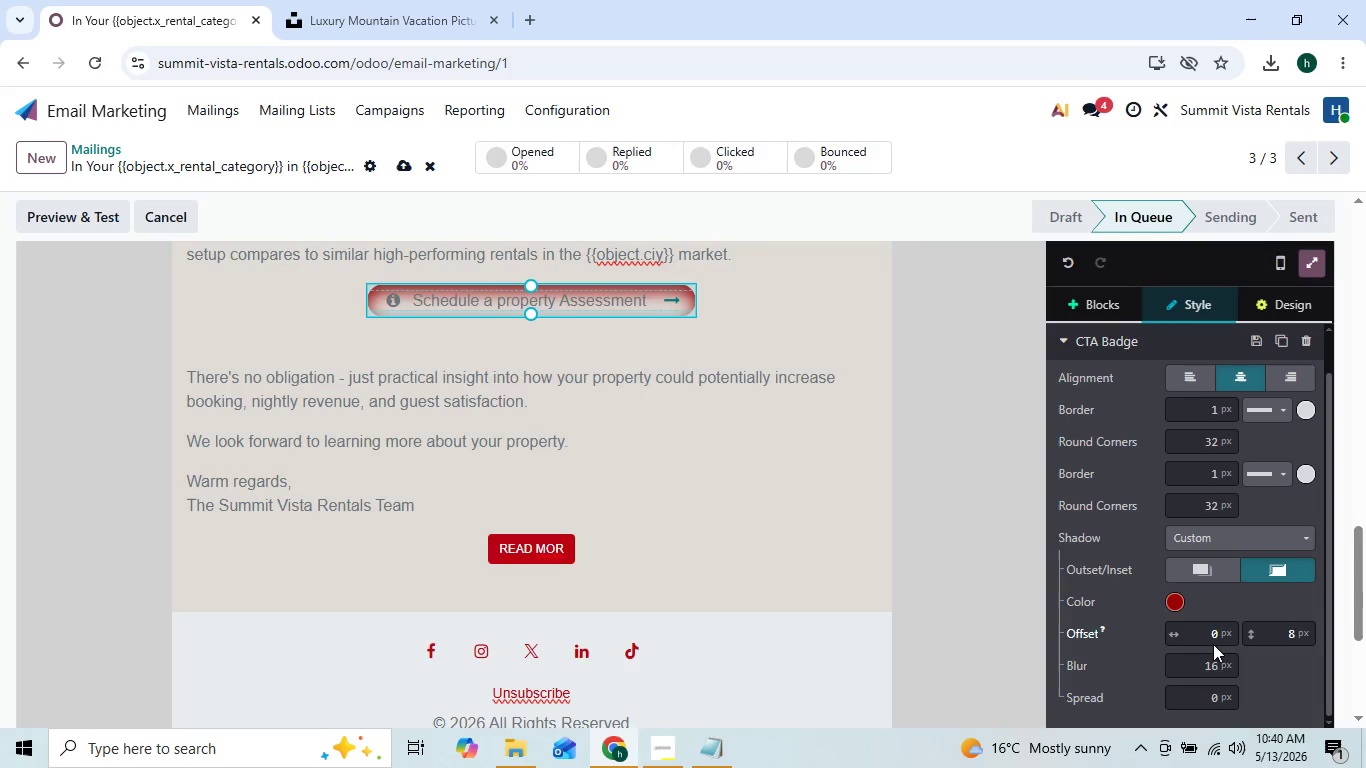 
left_click([1216, 630])
 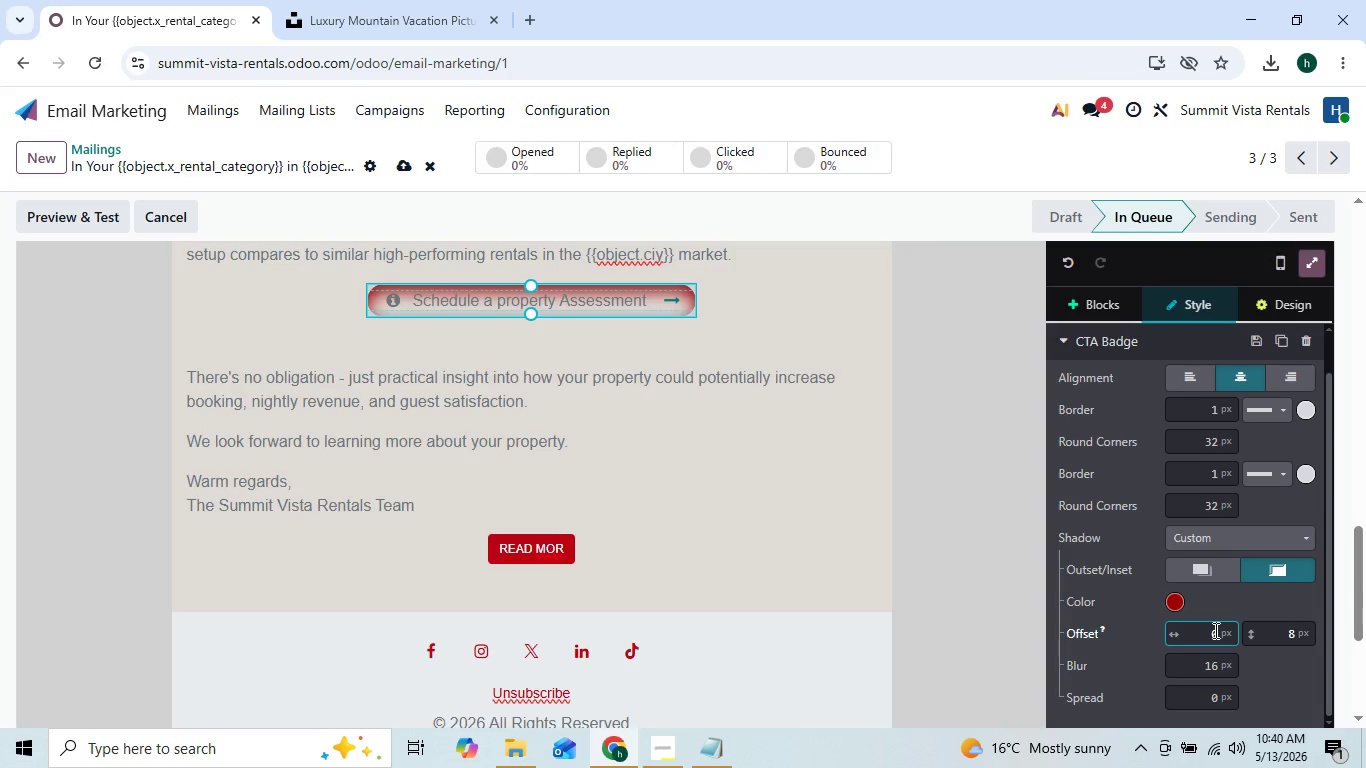 
left_click([1214, 630])
 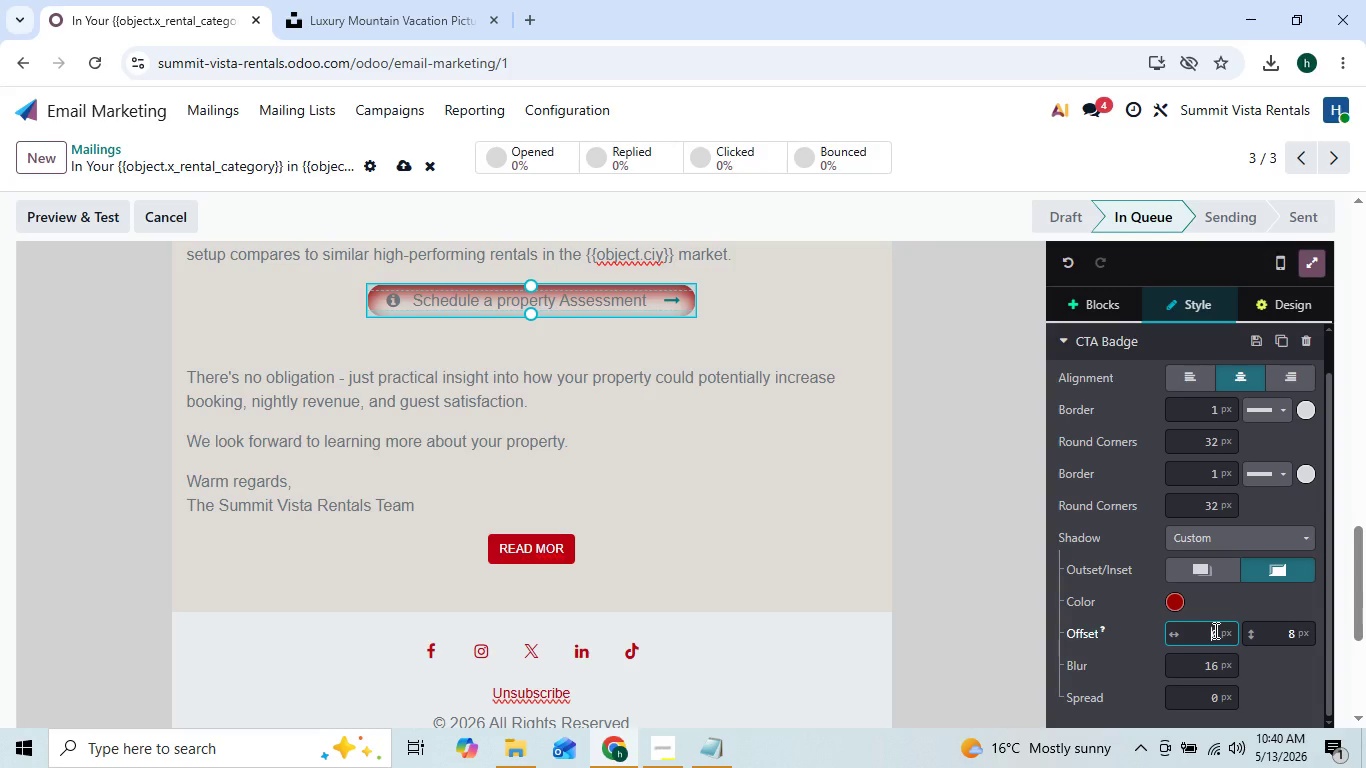 
key(1)
 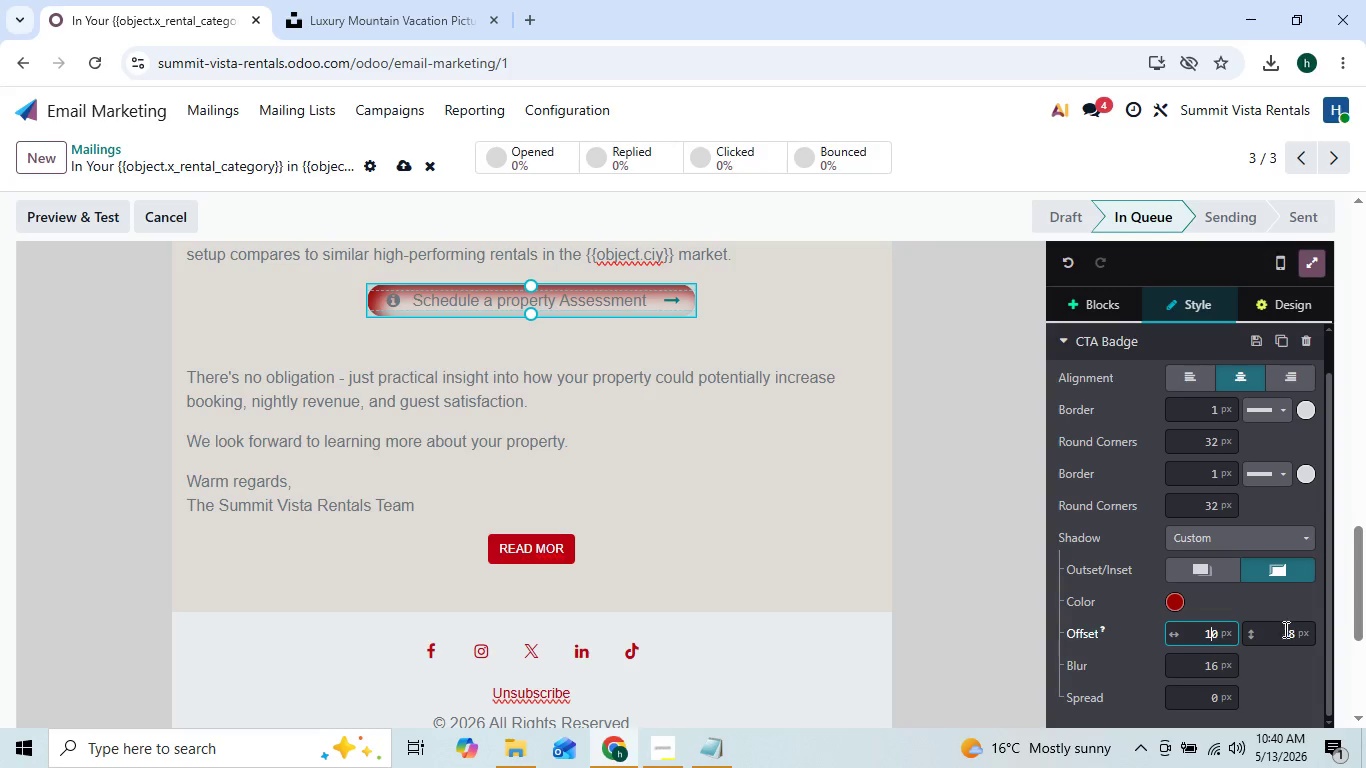 
left_click([1292, 631])
 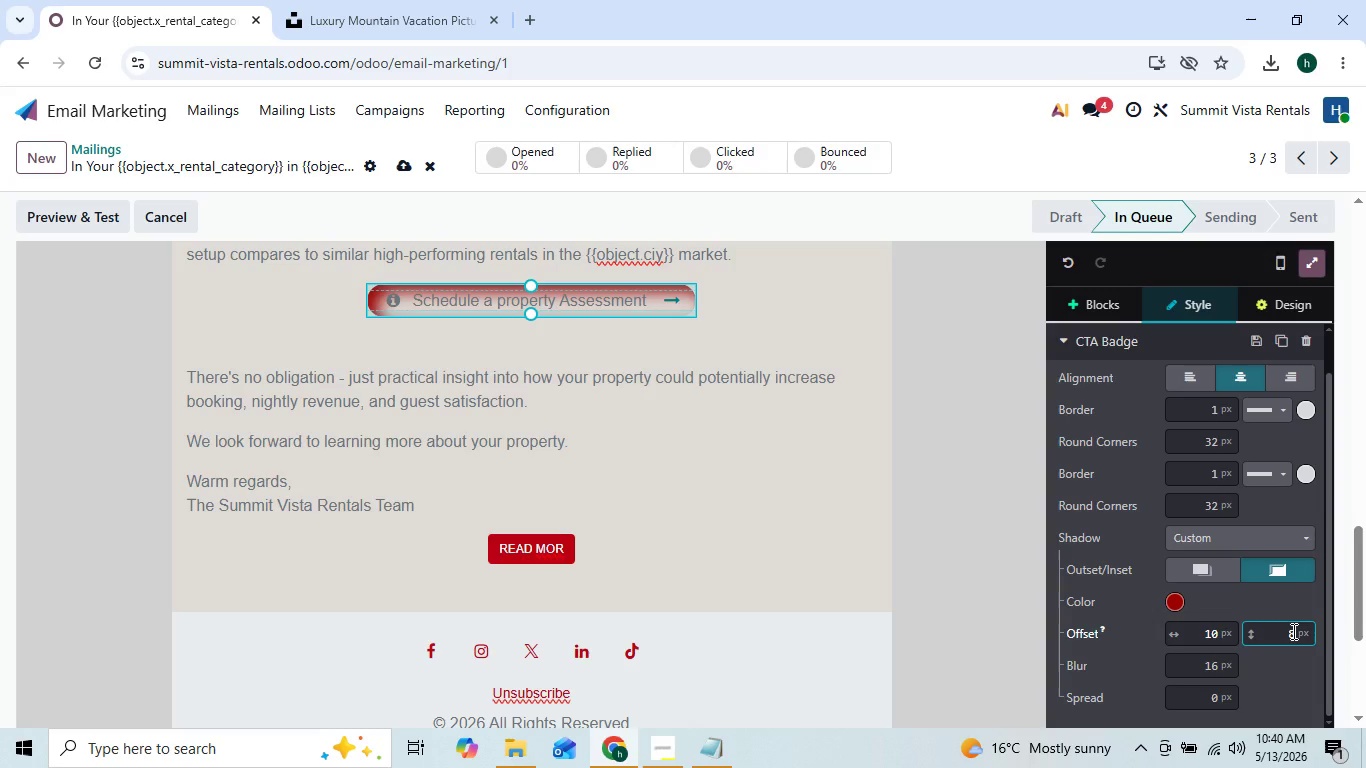 
key(Backspace)
type(11)
 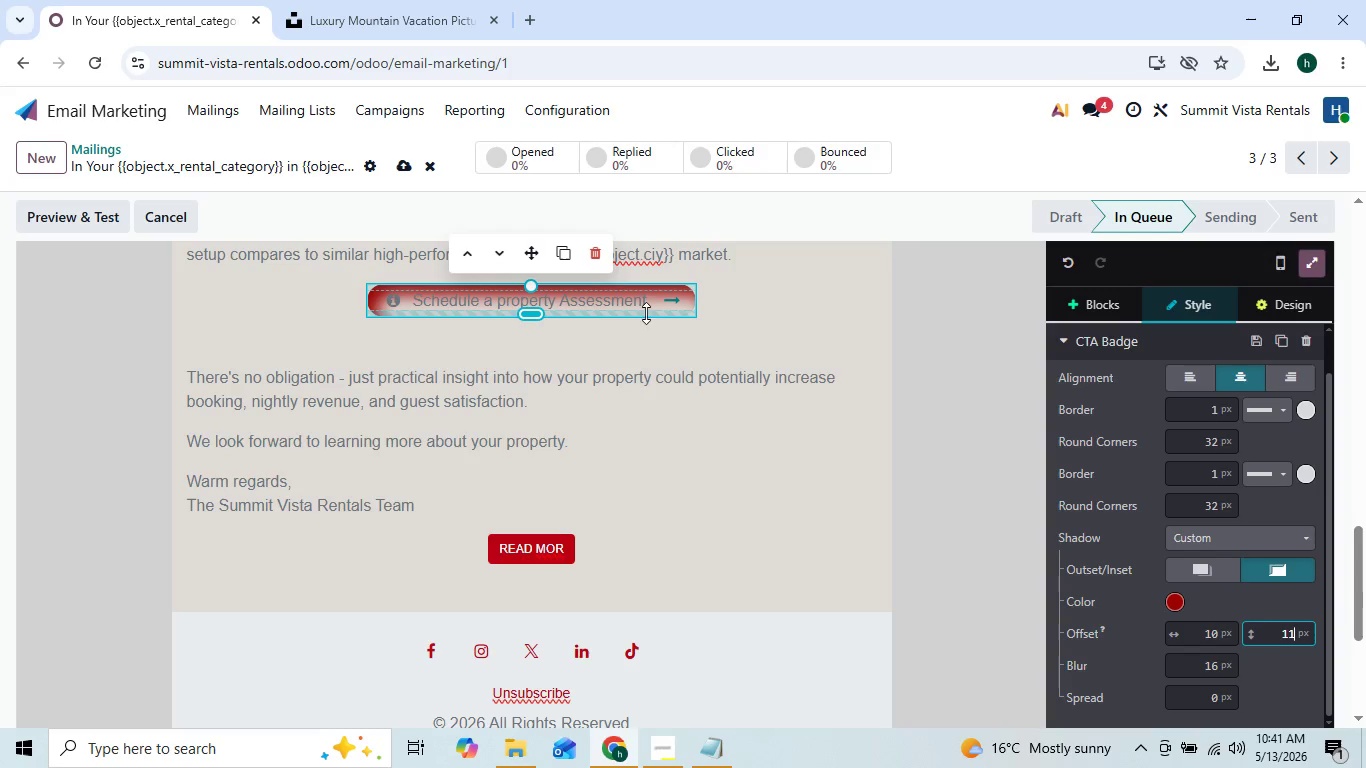 
wait(5.81)
 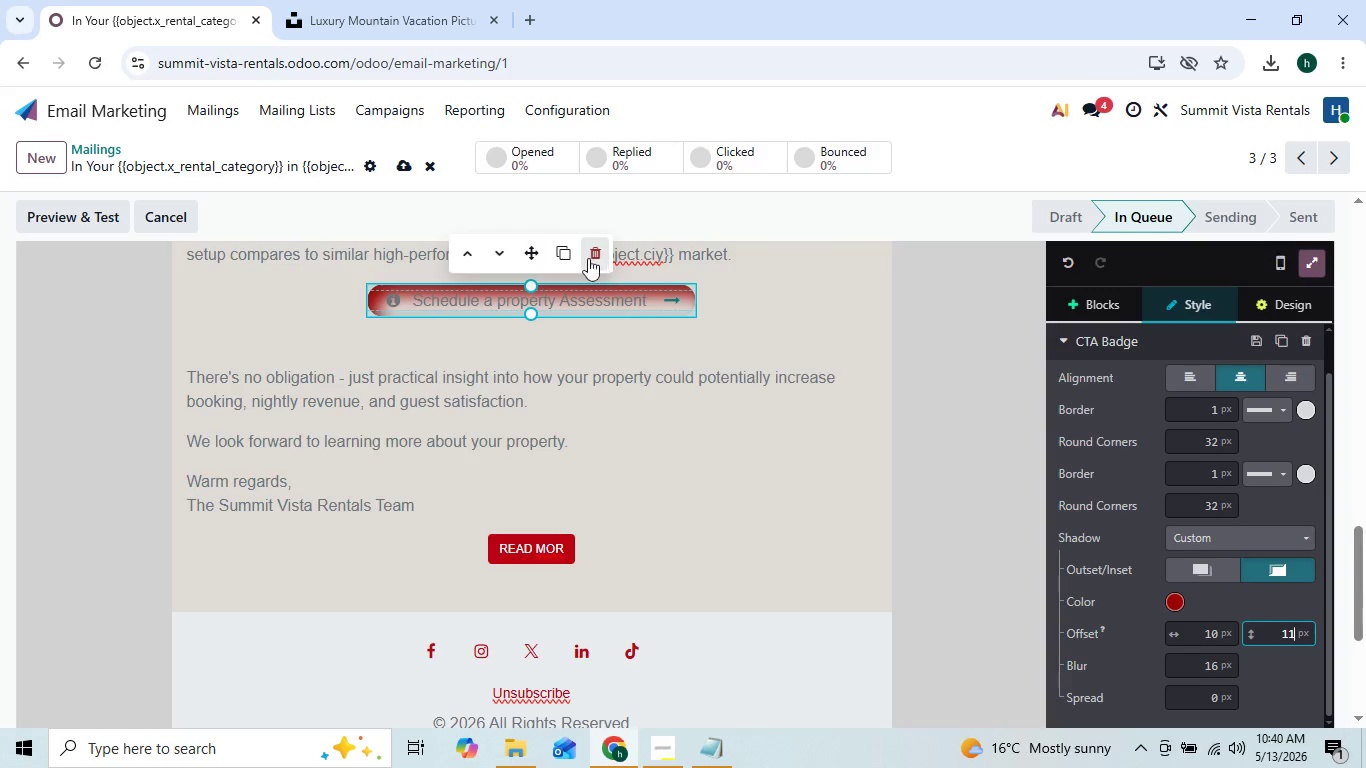 
left_click_drag(start_coordinate=[414, 301], to_coordinate=[647, 304])
 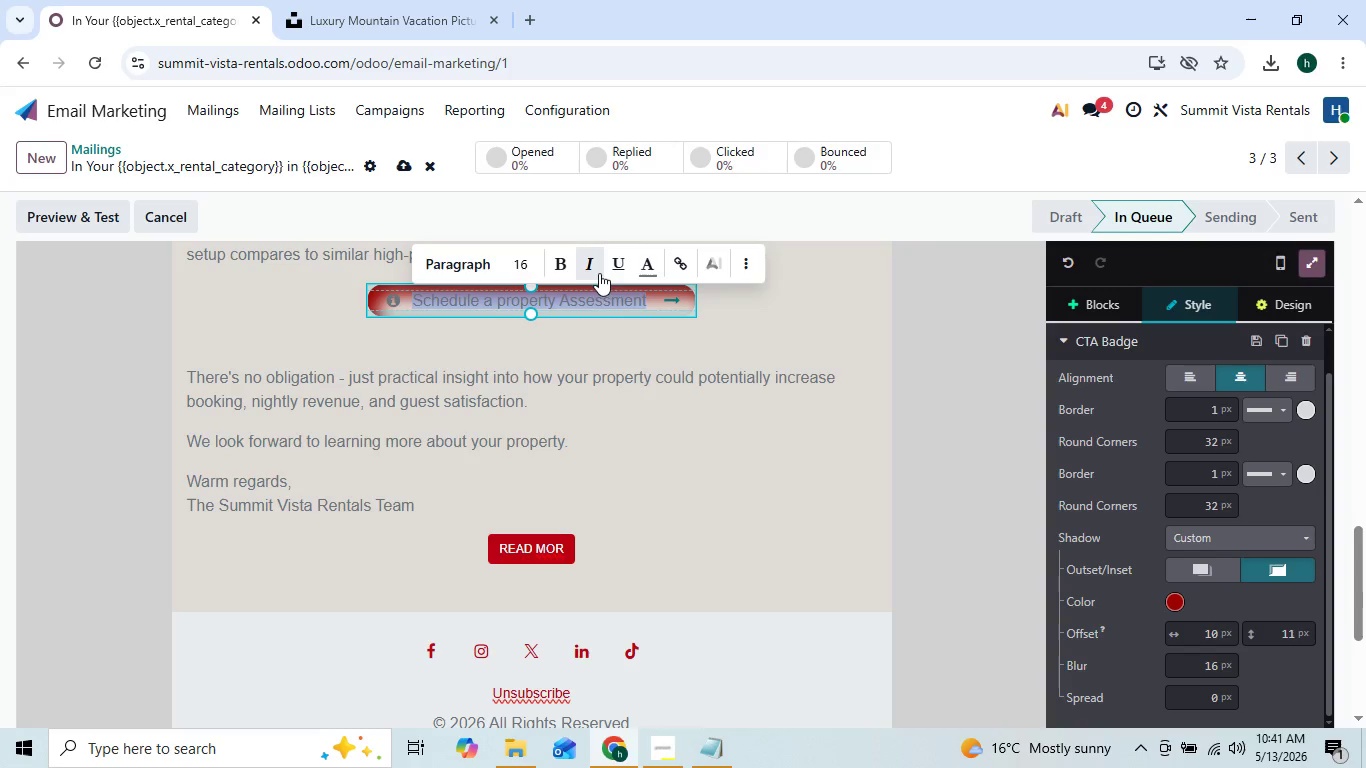 
left_click([568, 268])
 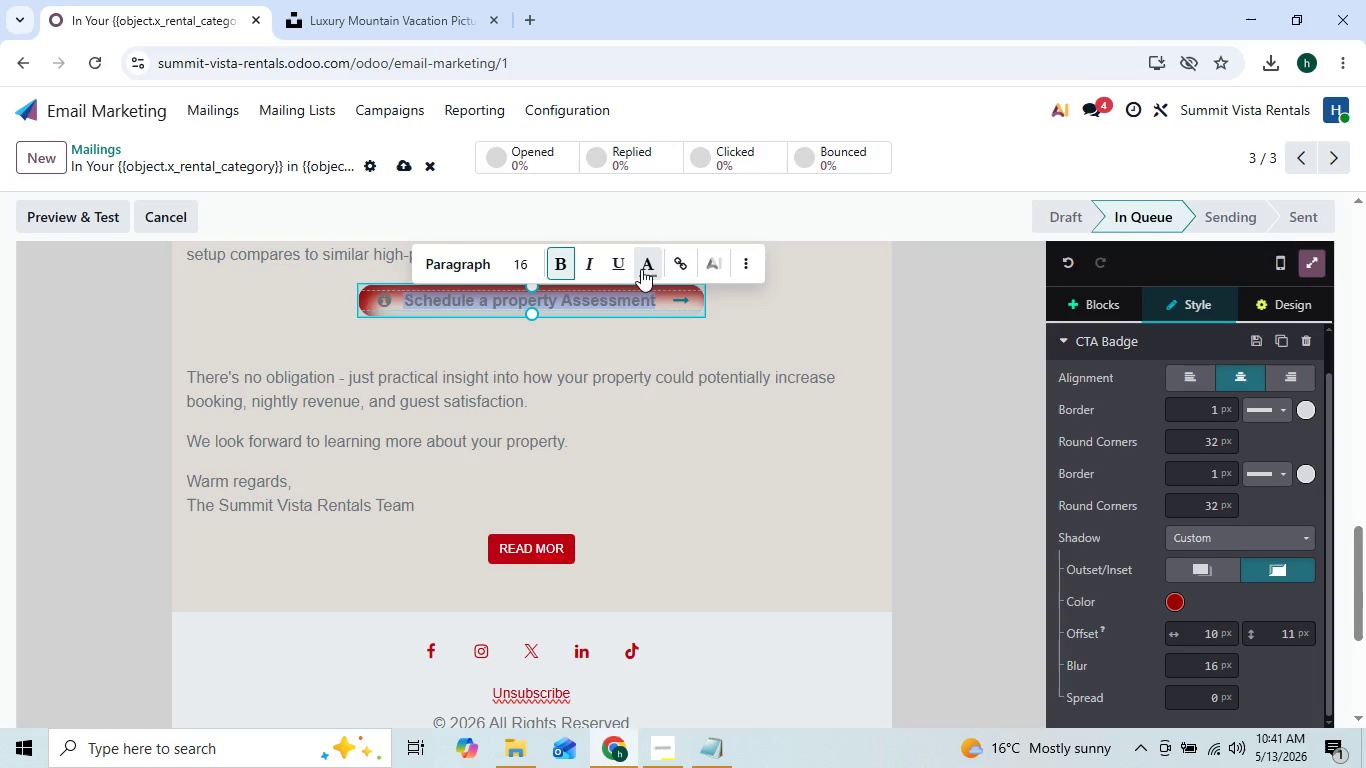 
left_click([643, 269])
 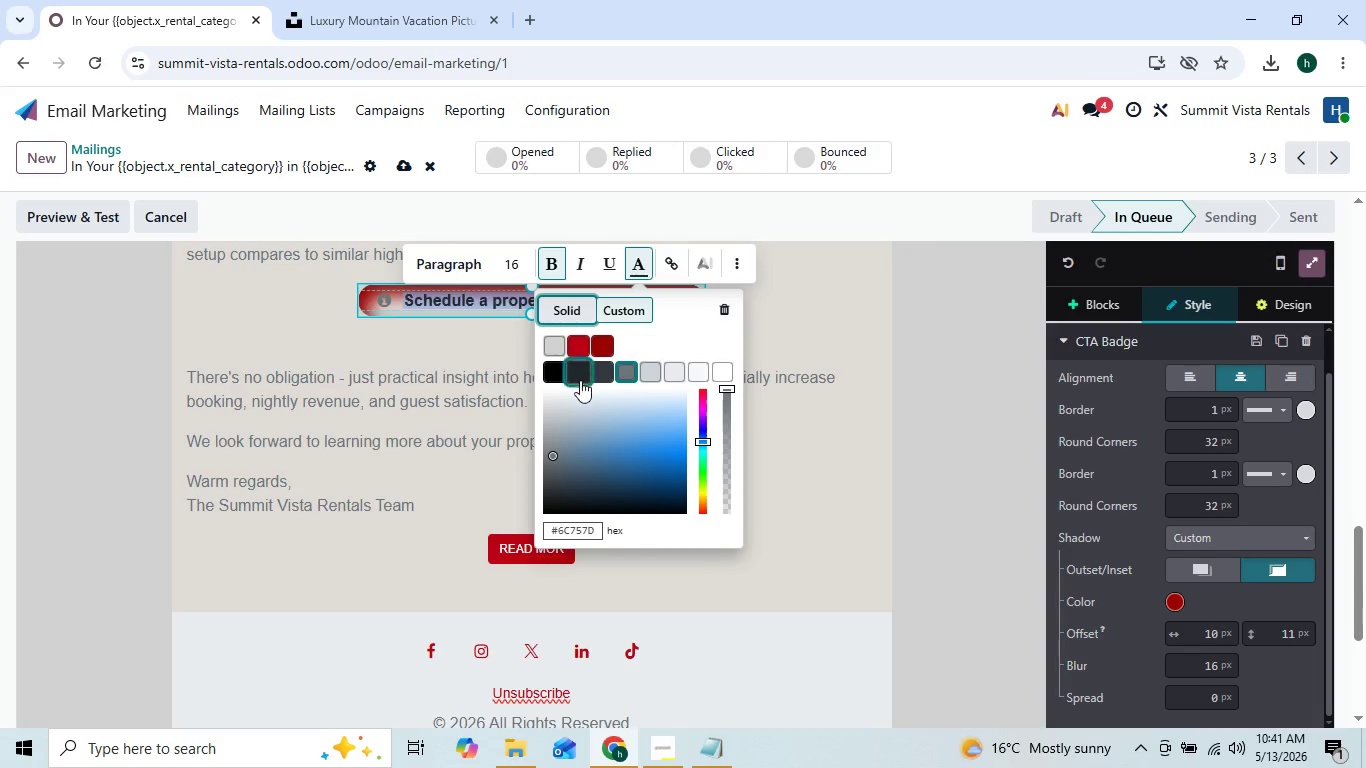 
left_click([553, 371])
 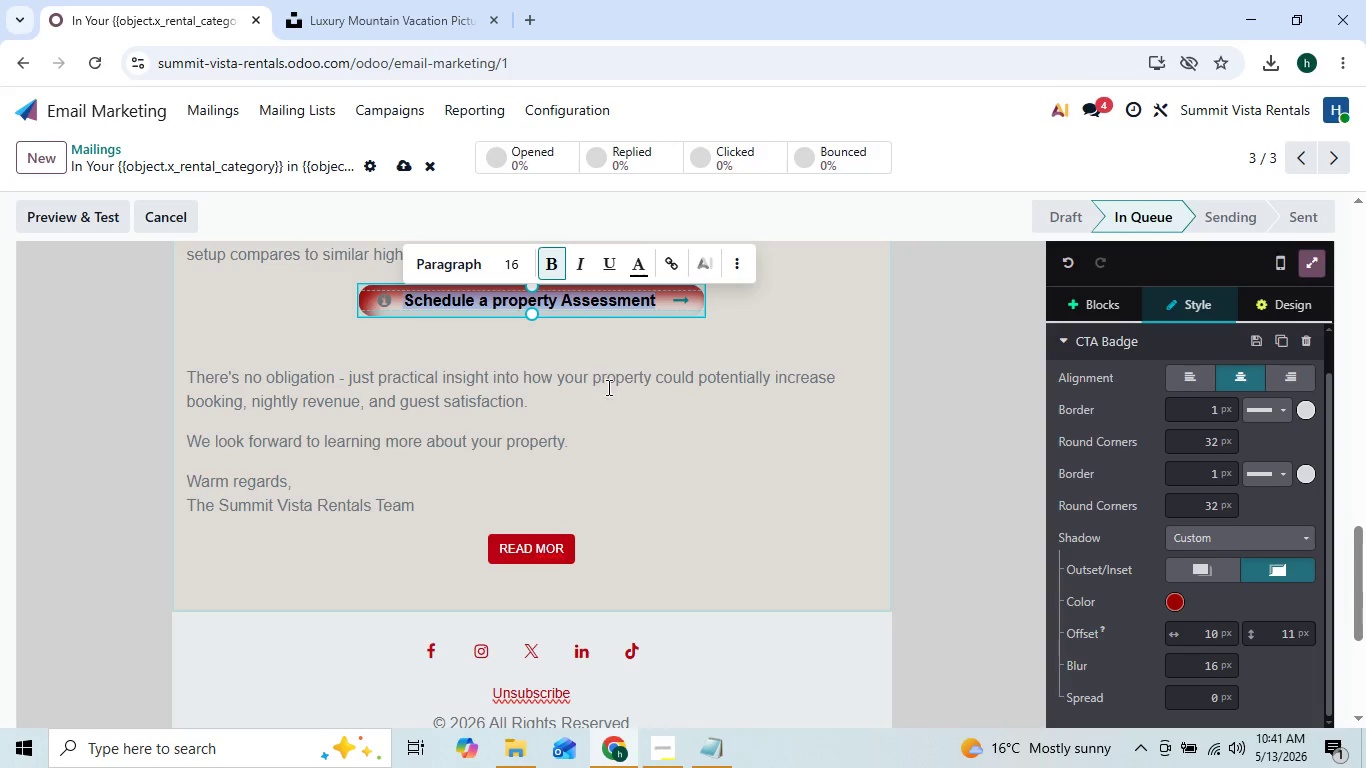 
left_click([721, 427])
 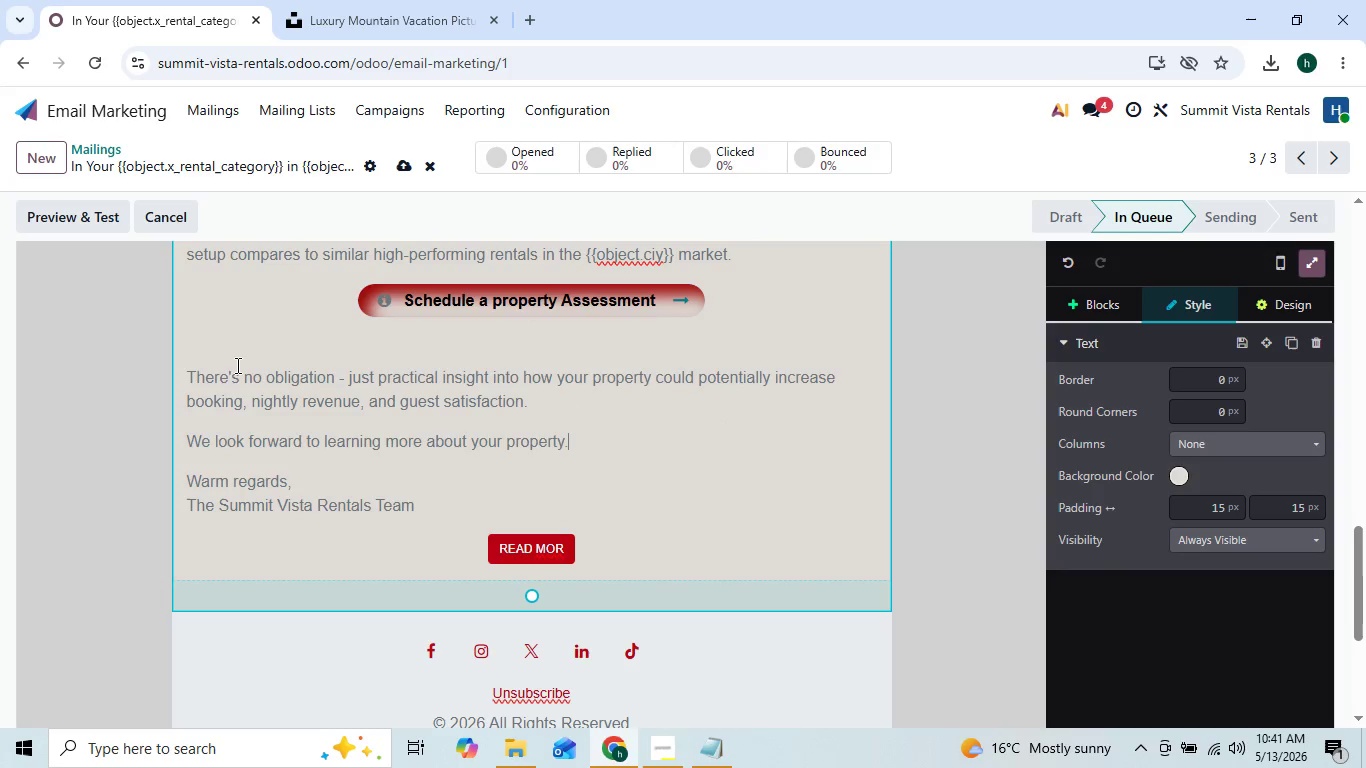 
left_click_drag(start_coordinate=[183, 369], to_coordinate=[236, 384])
 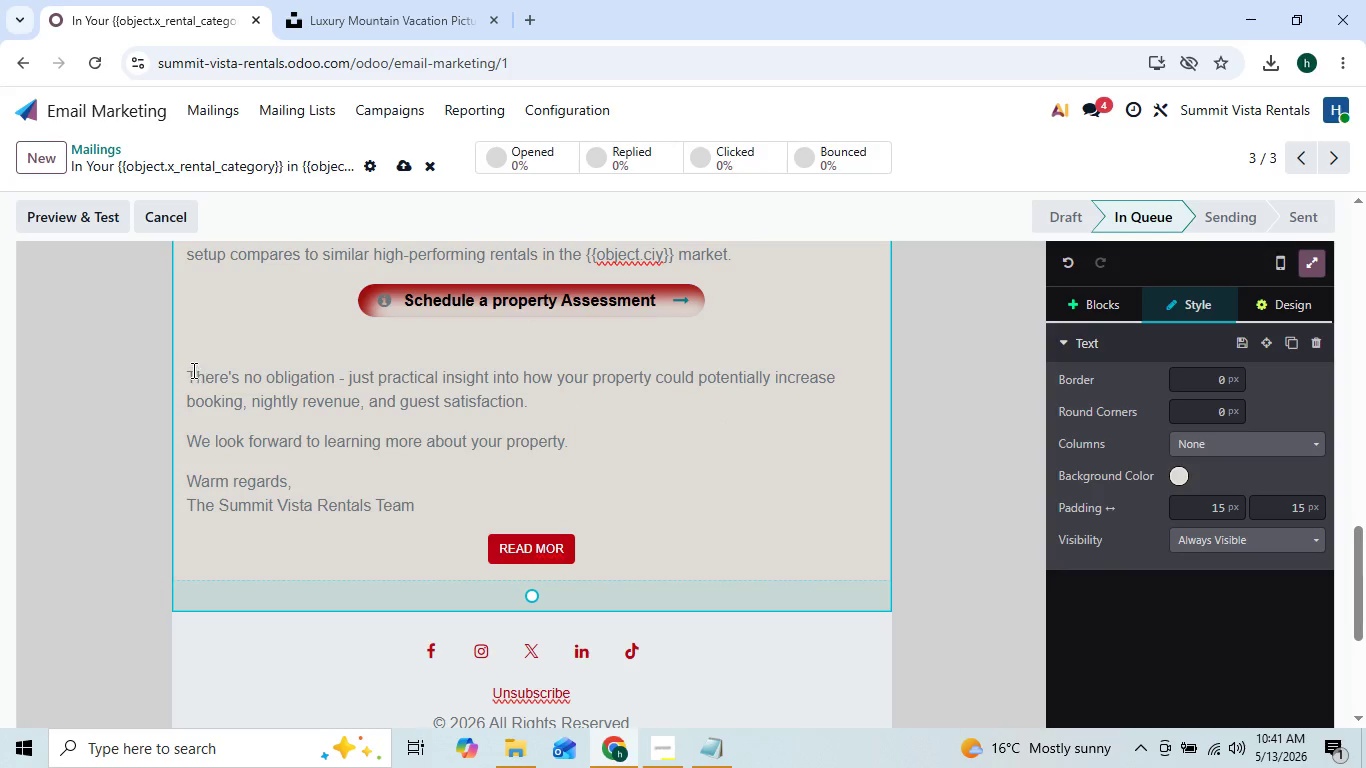 
left_click_drag(start_coordinate=[192, 370], to_coordinate=[471, 499])
 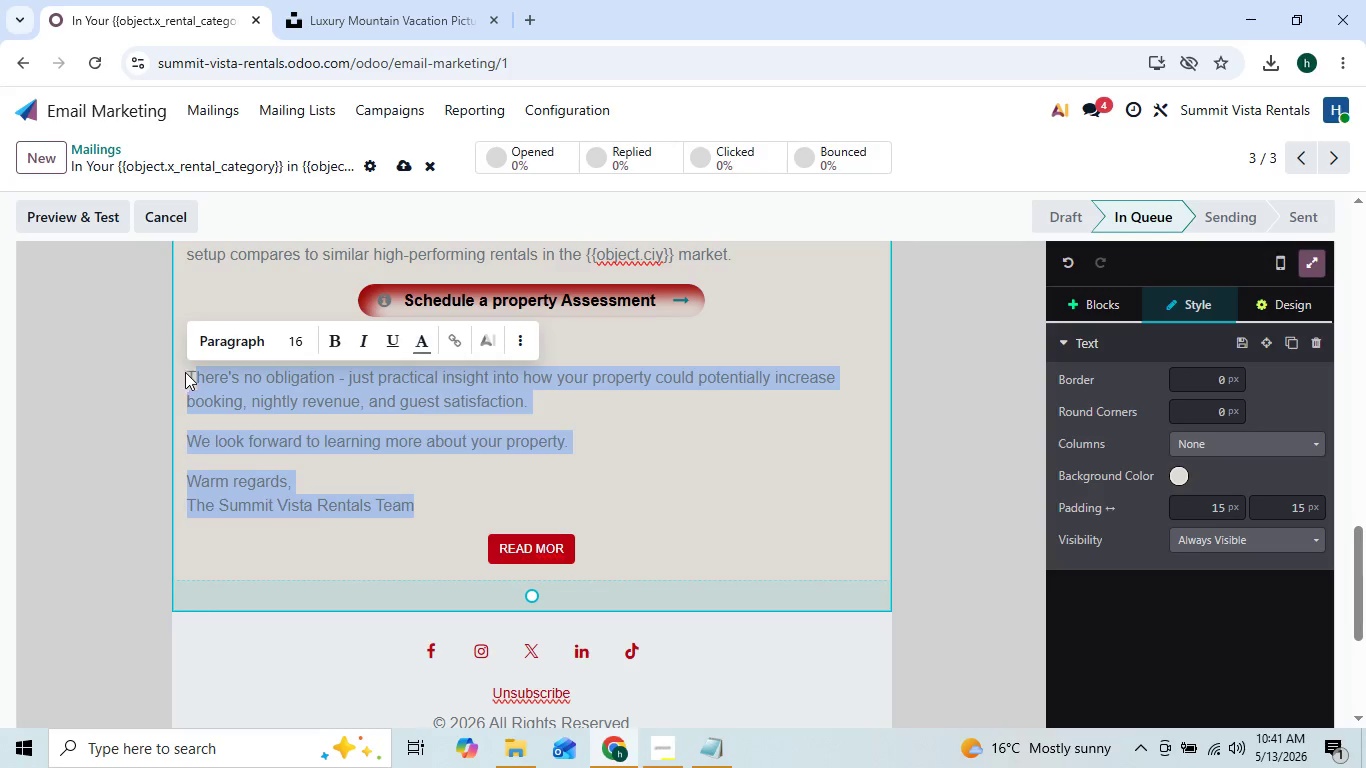 
left_click([188, 372])
 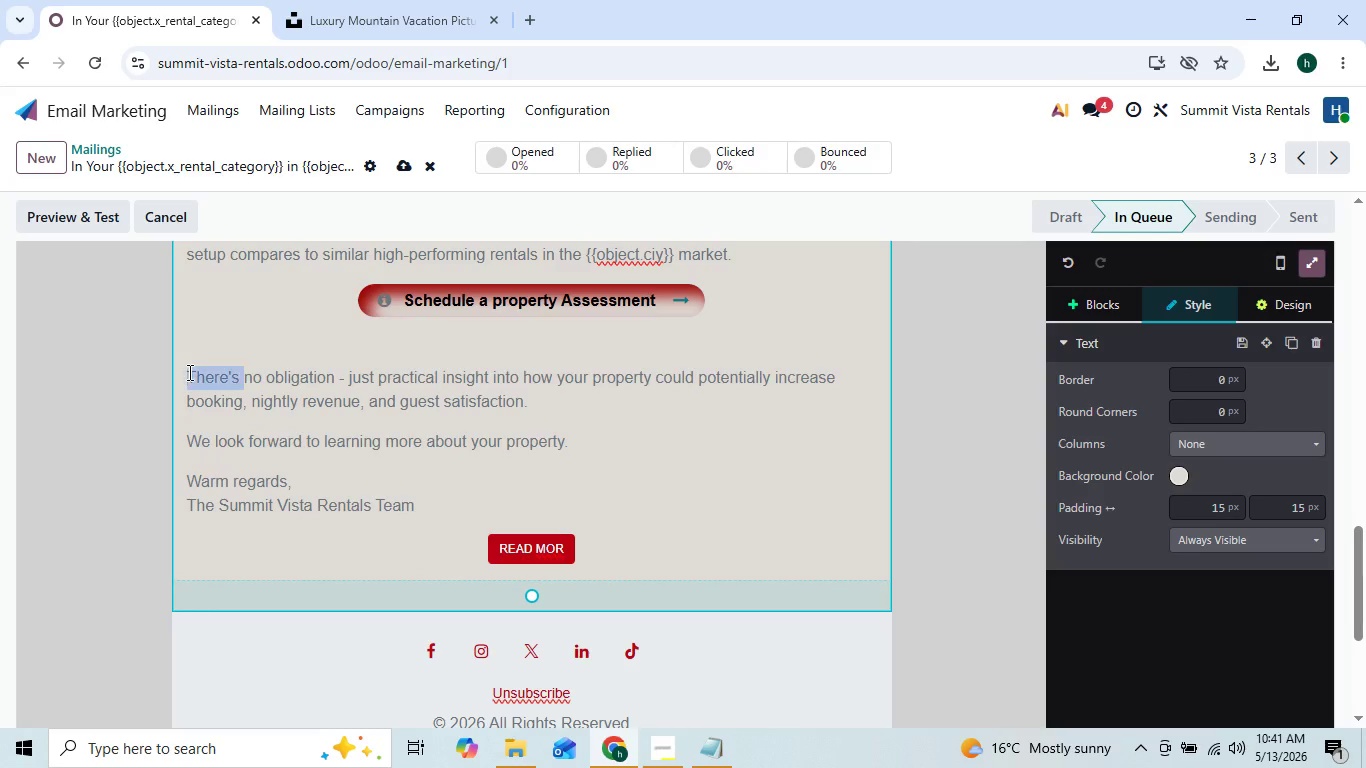 
left_click_drag(start_coordinate=[188, 372], to_coordinate=[481, 494])
 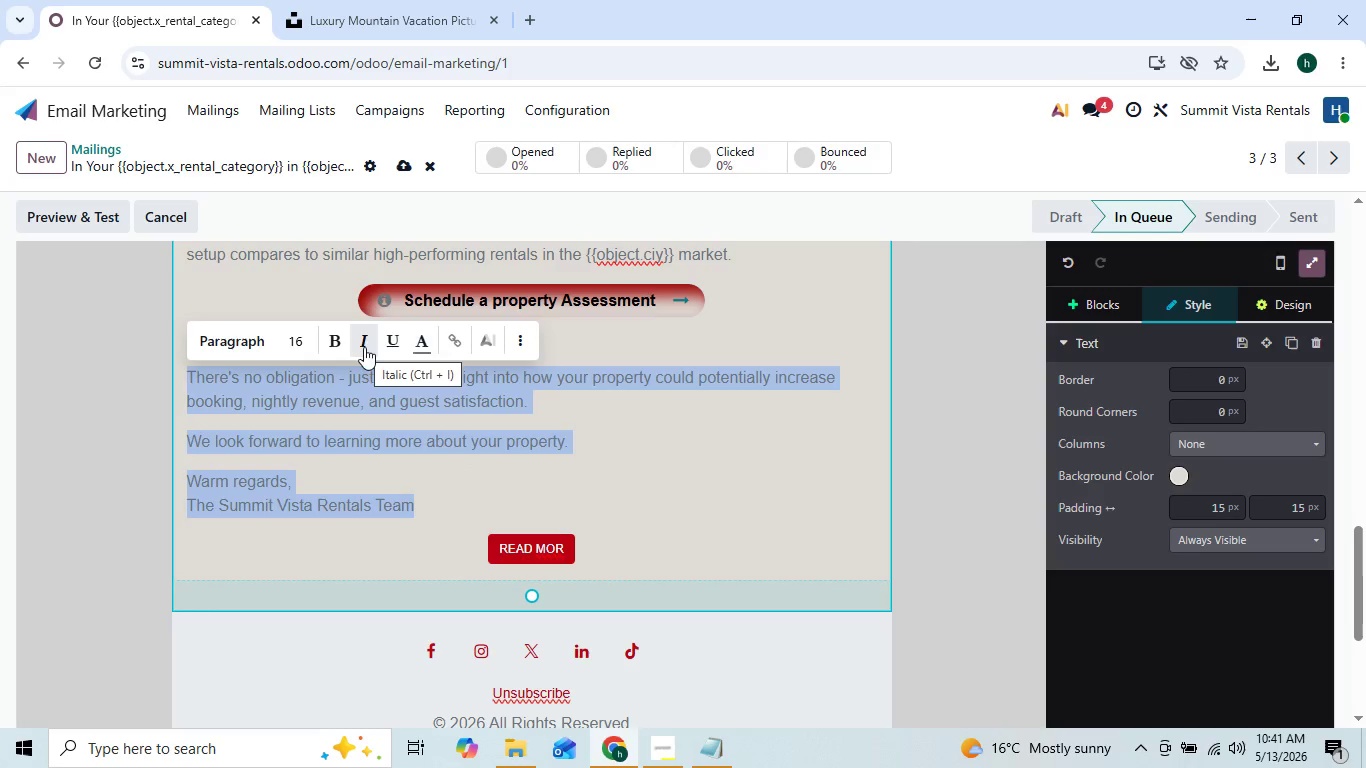 
left_click([418, 346])
 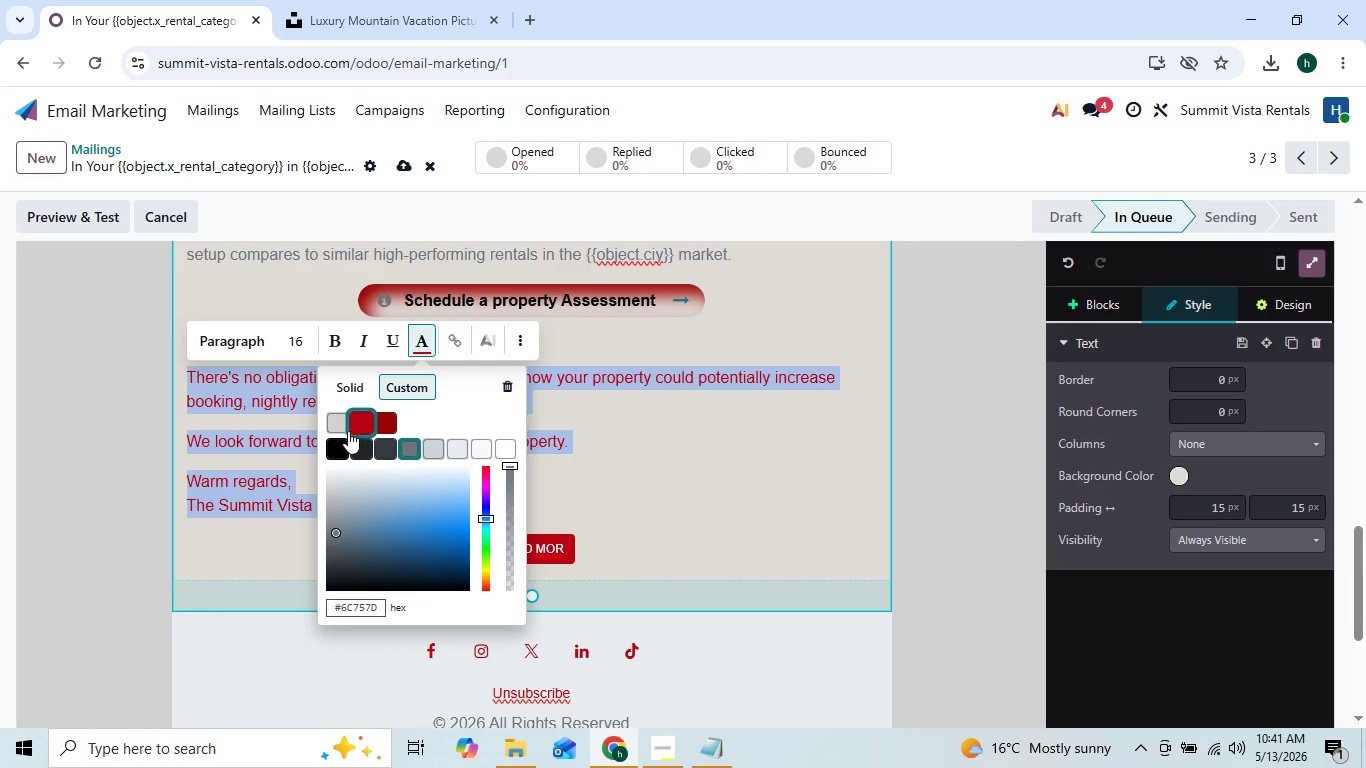 
left_click([335, 442])
 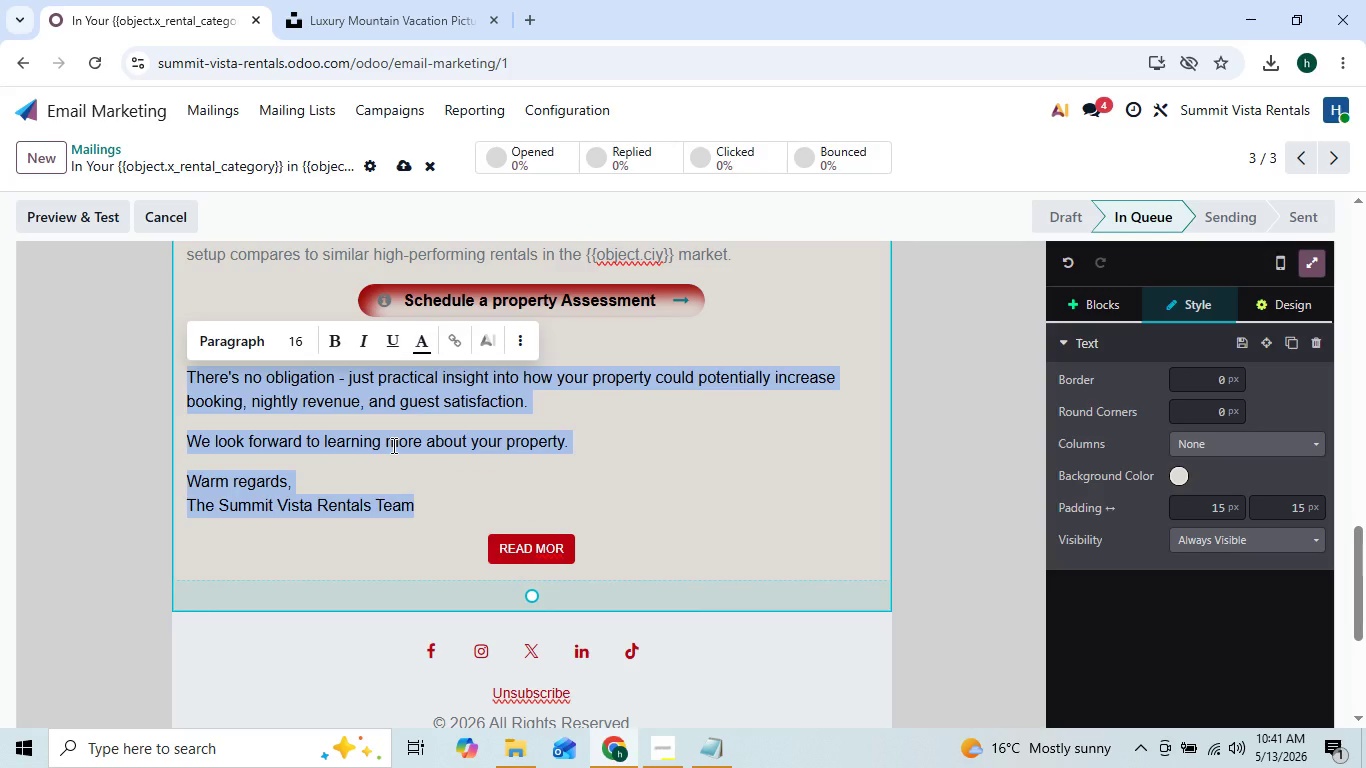 
left_click([392, 445])
 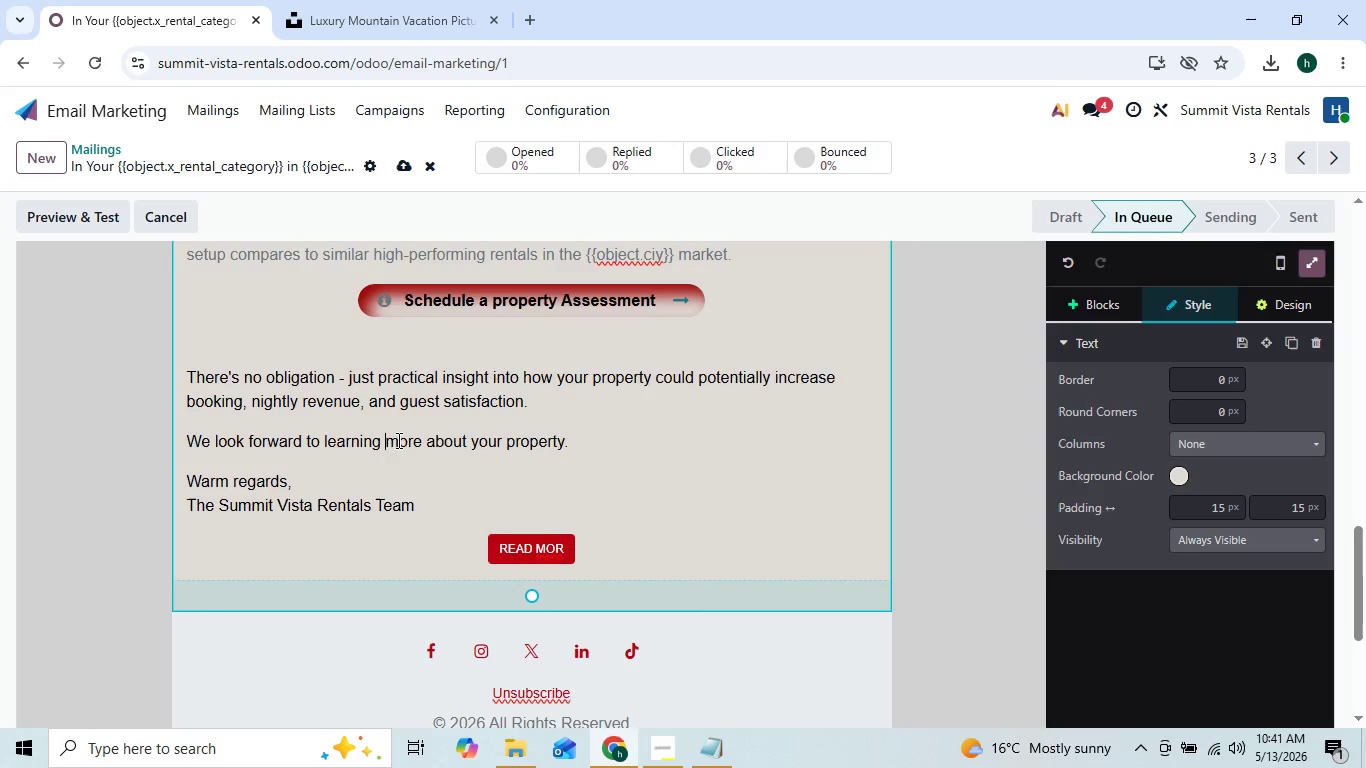 
left_click([393, 445])
 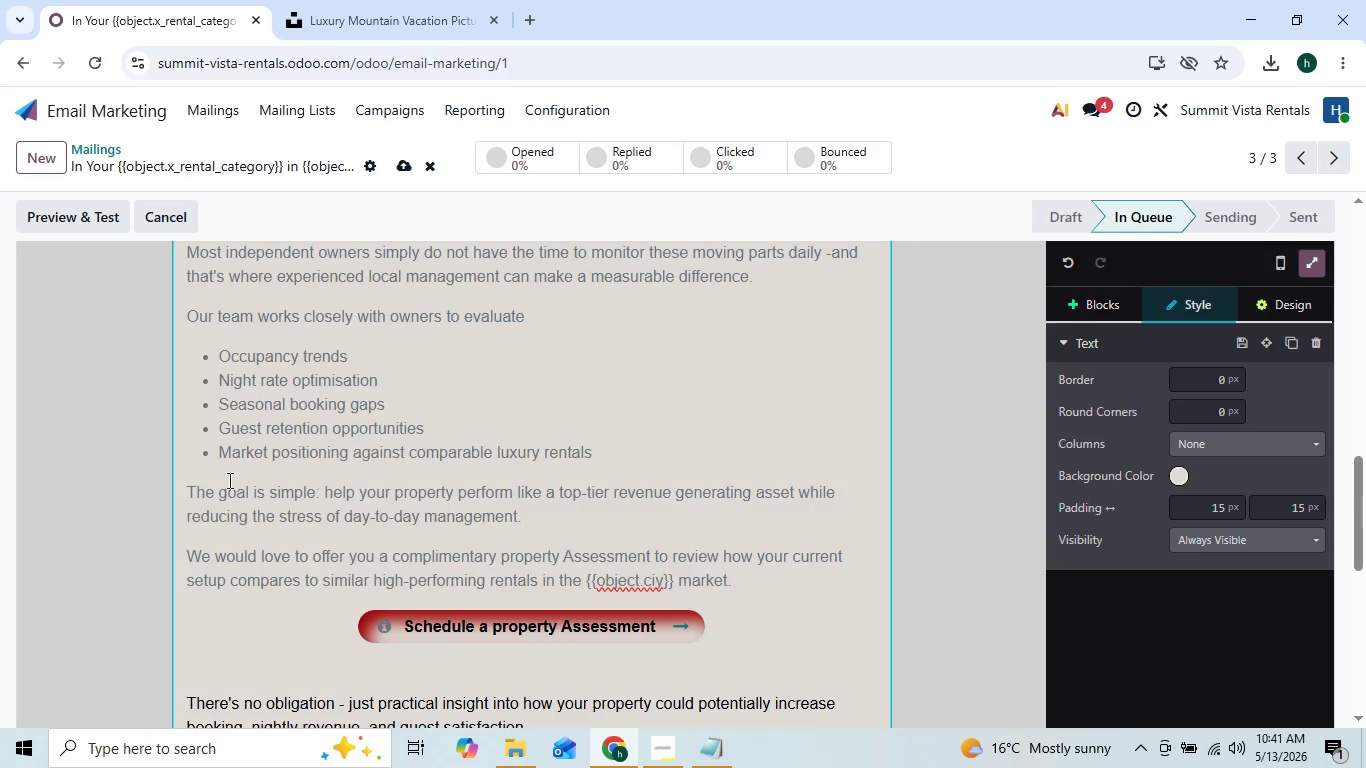 
left_click_drag(start_coordinate=[189, 482], to_coordinate=[742, 582])
 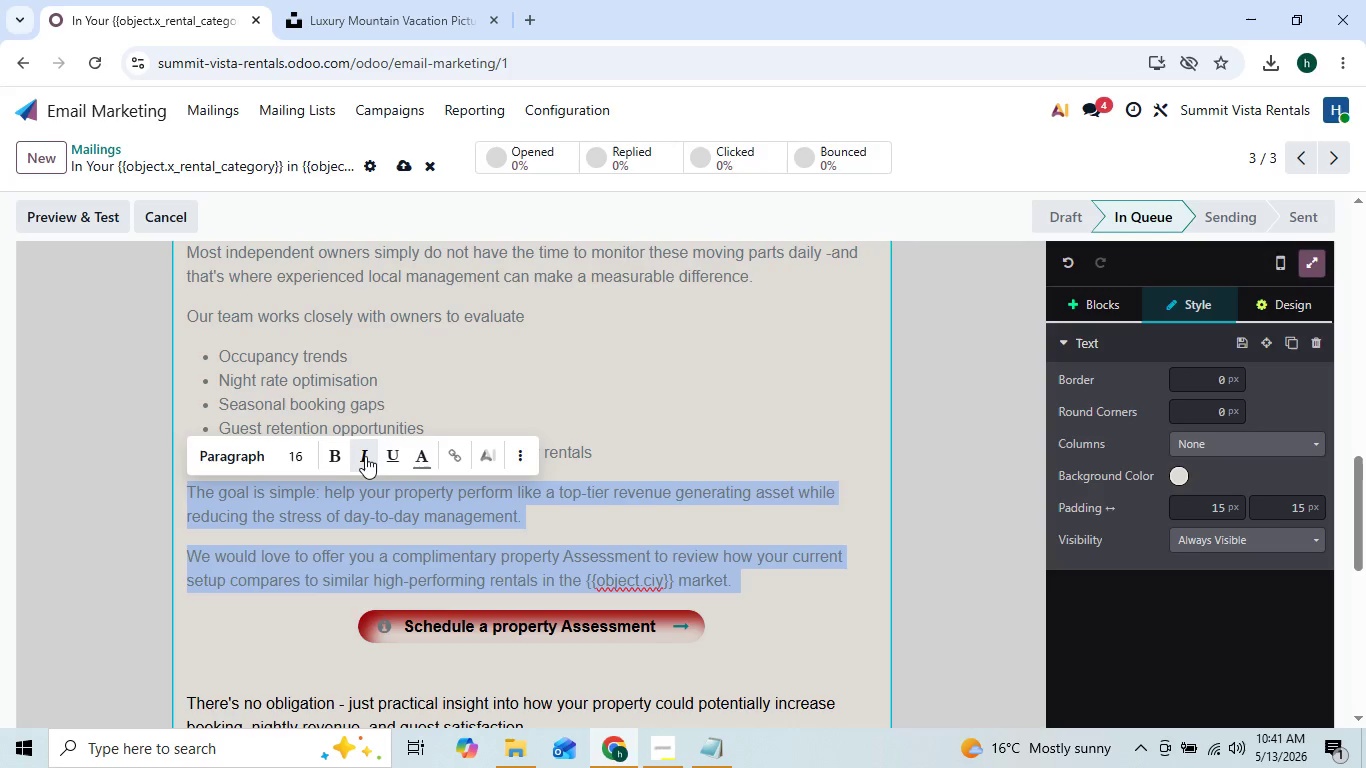 
left_click([418, 458])
 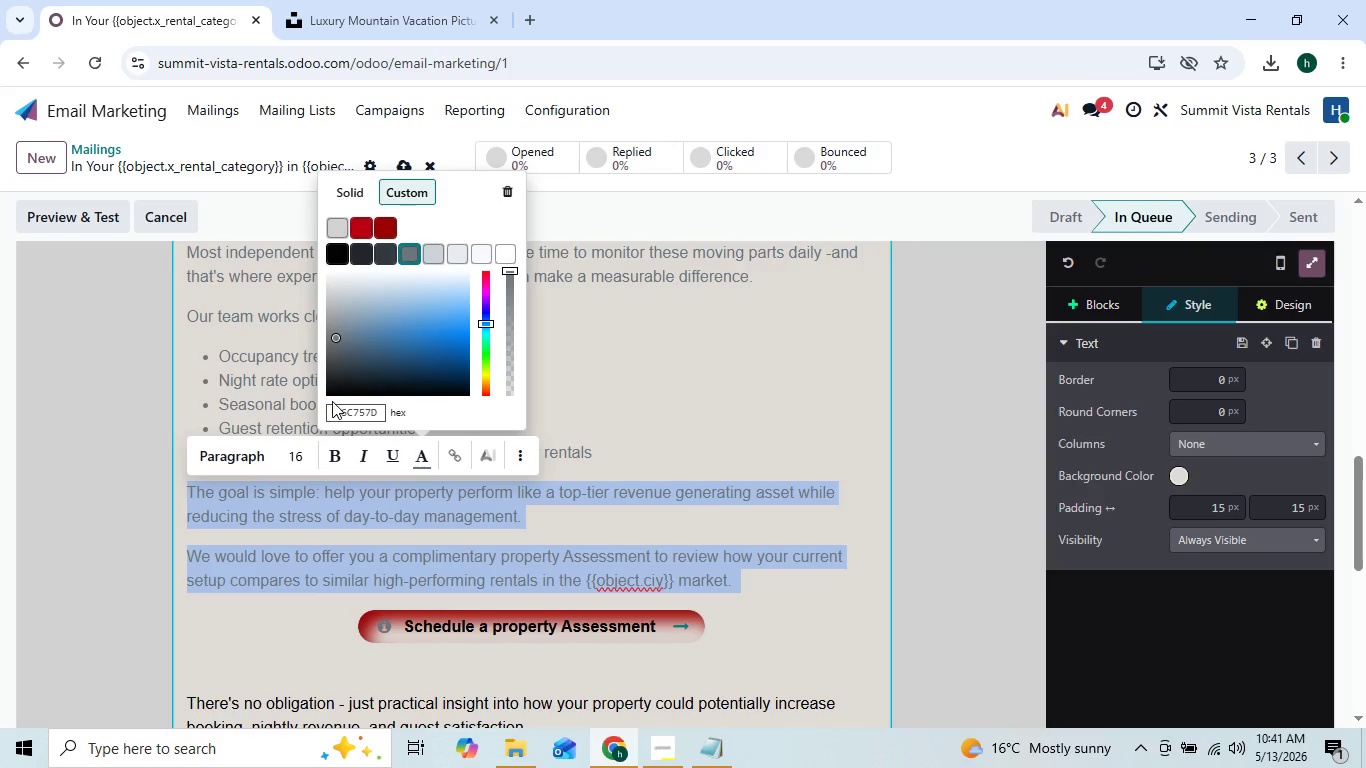 
left_click([340, 252])
 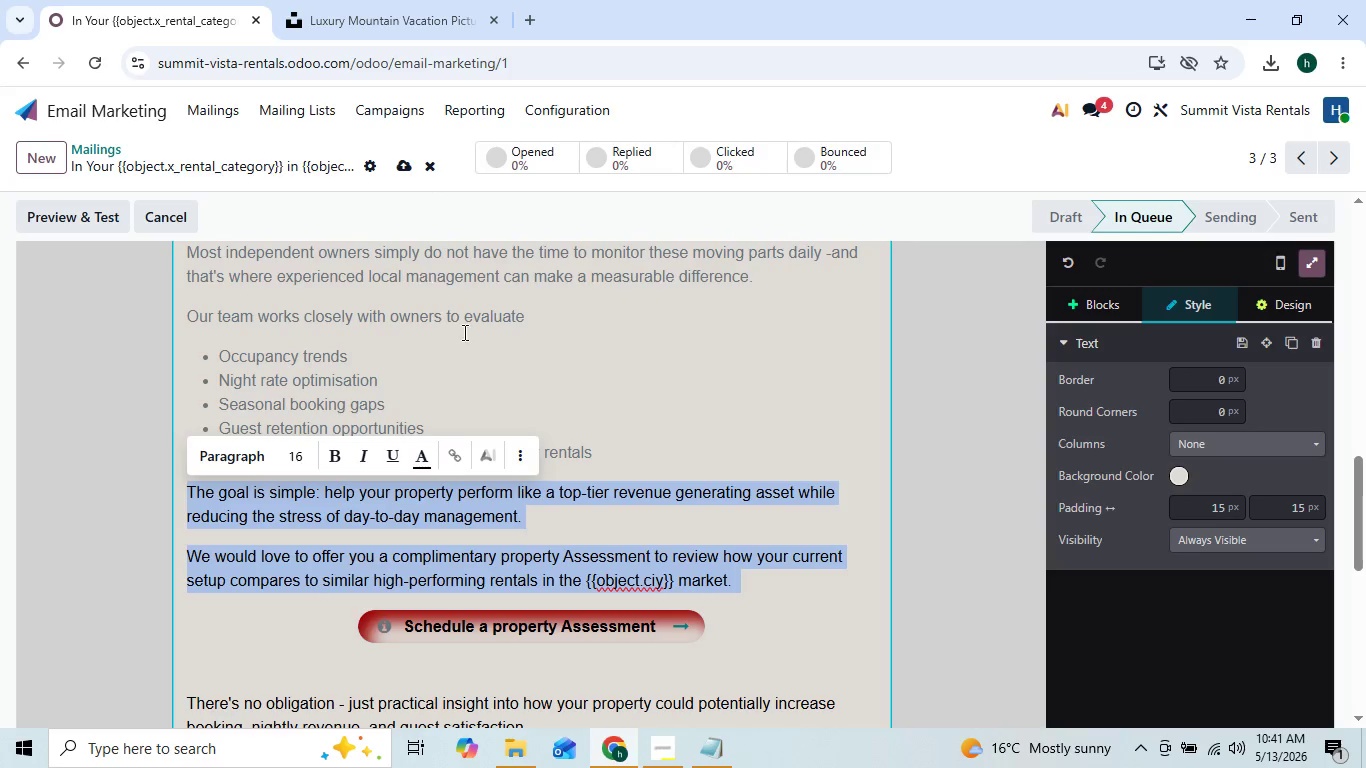 
left_click([467, 336])
 